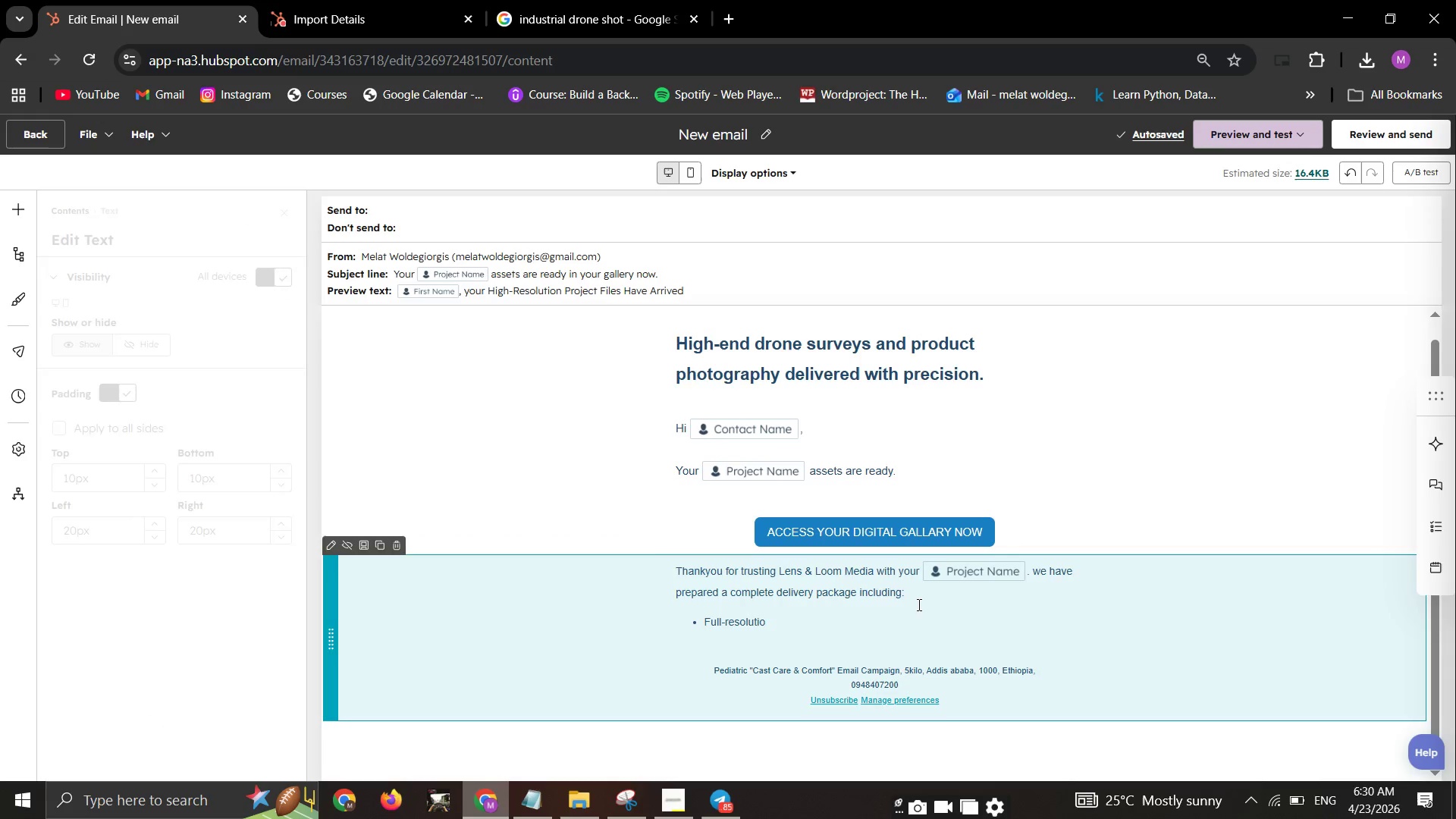 
left_click([918, 604])
 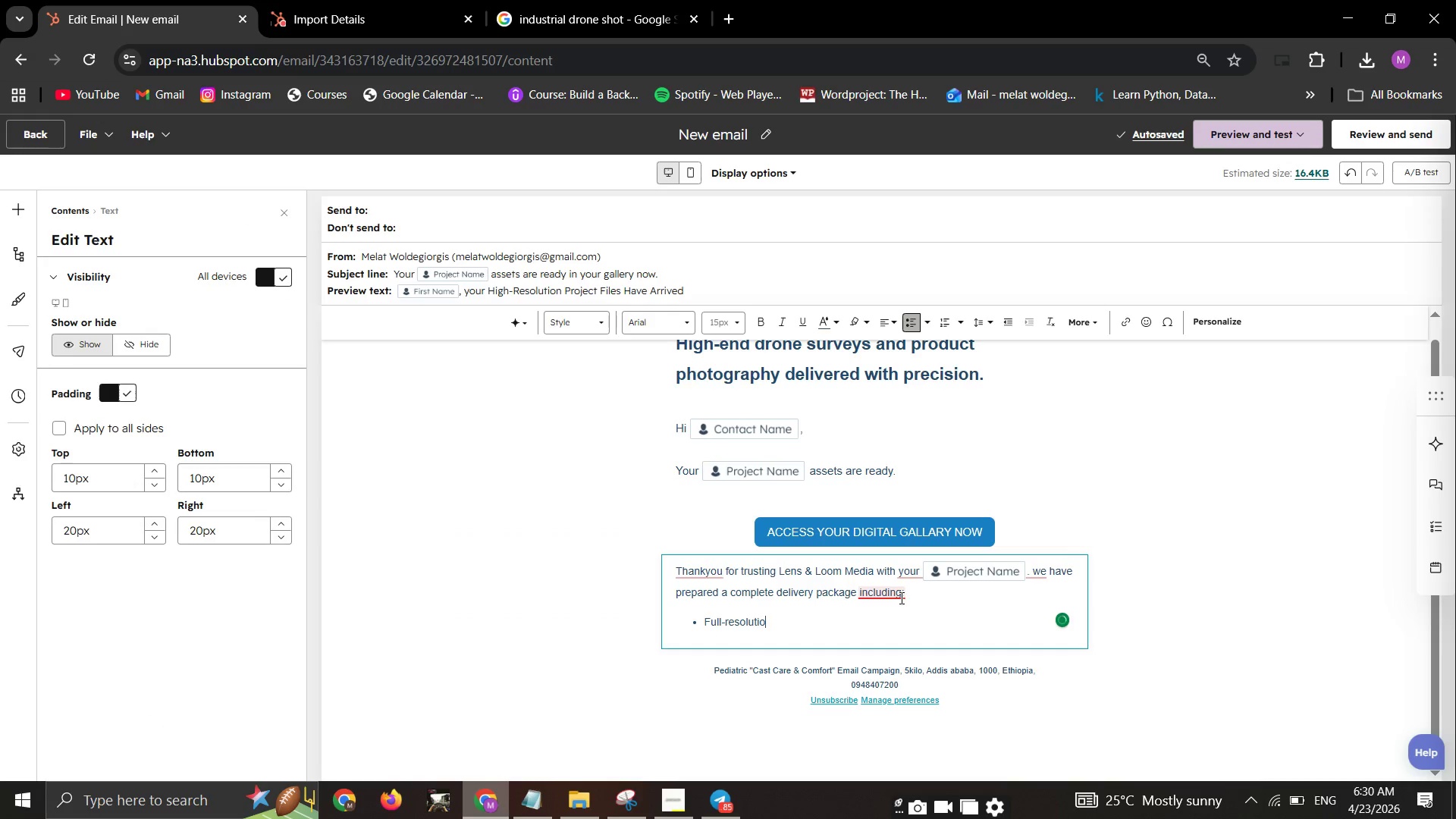 
key(N)
 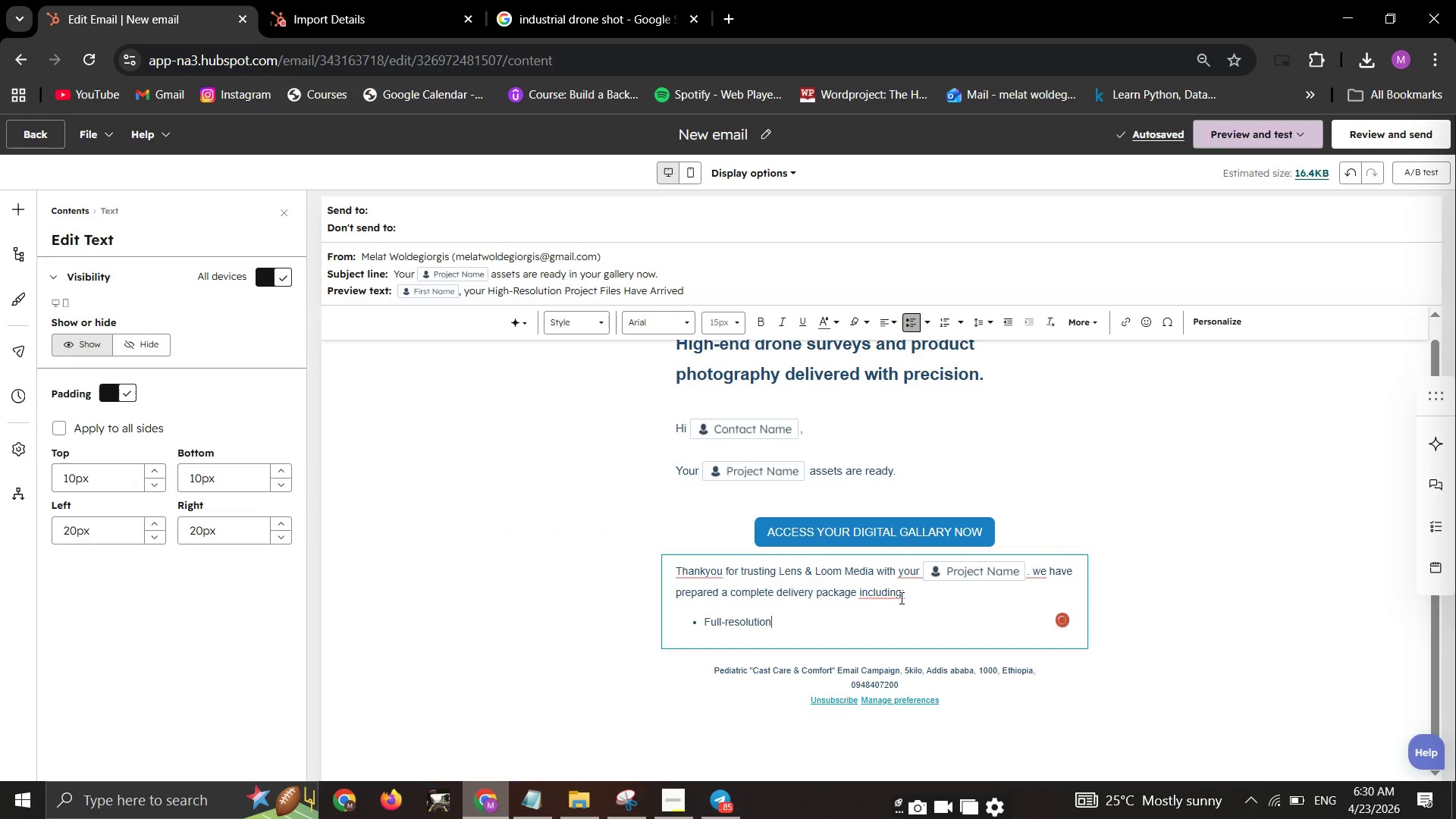 
key(Space)
 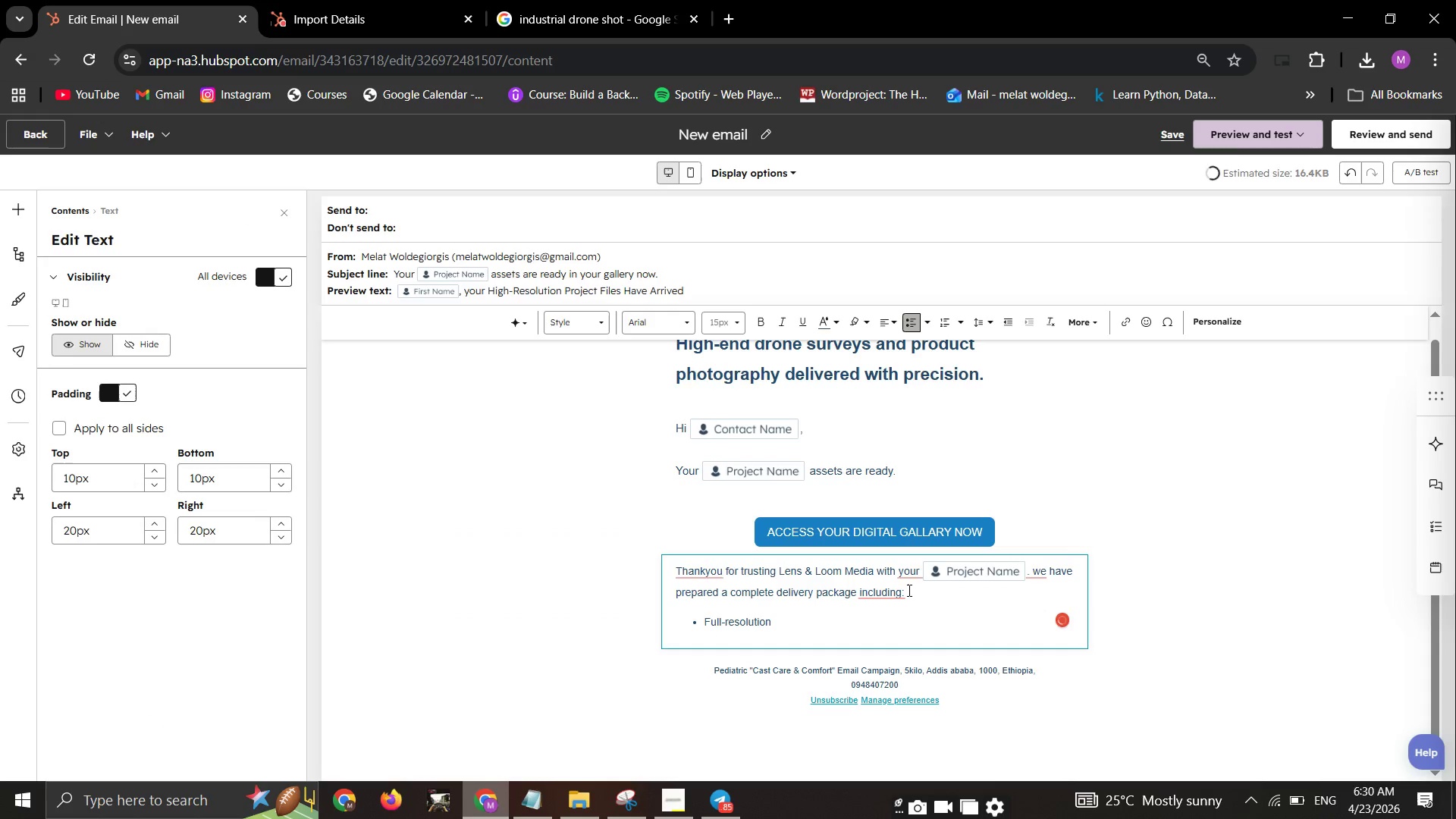 
type(drone imager and video)
 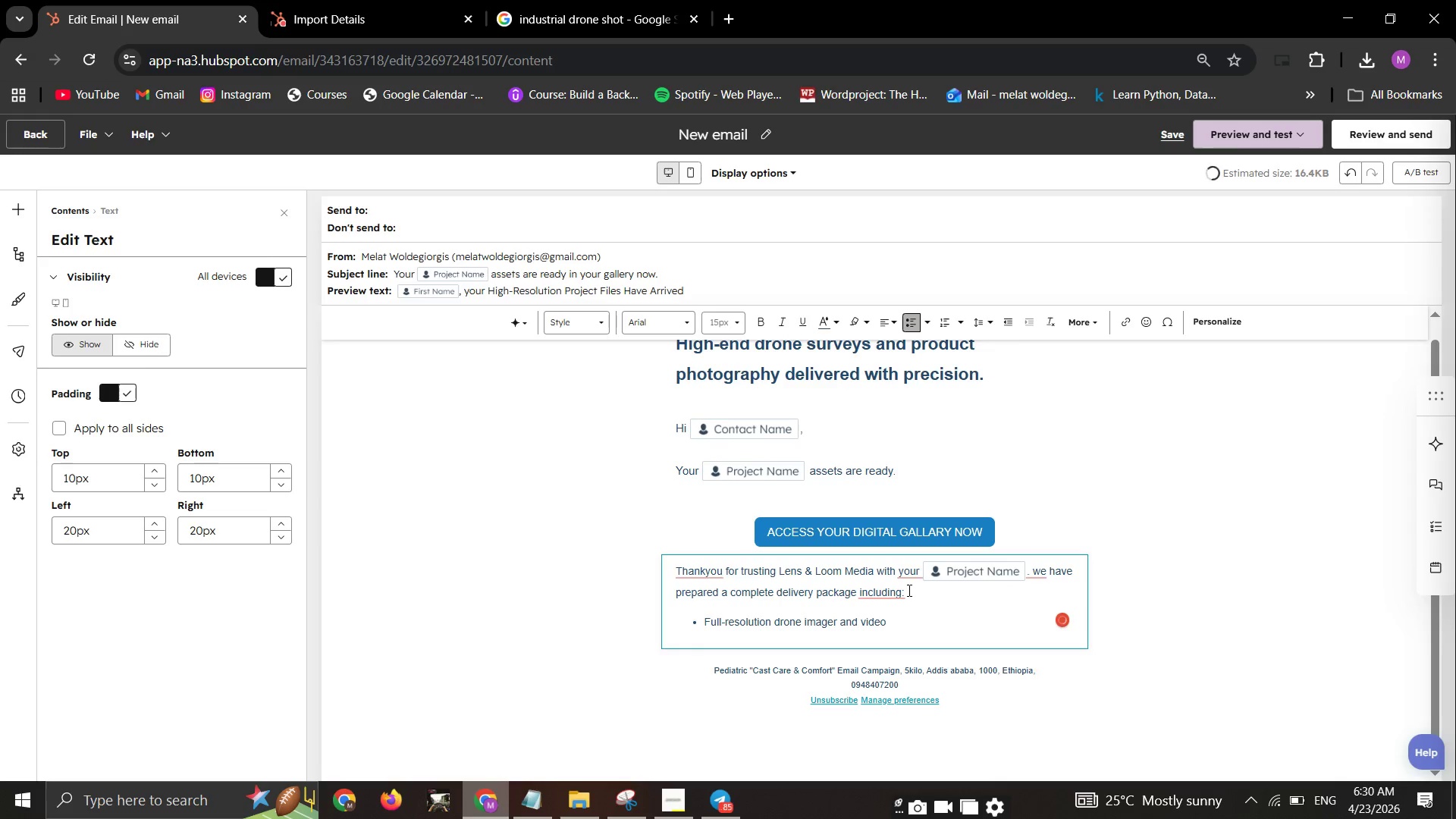 
key(Enter)
 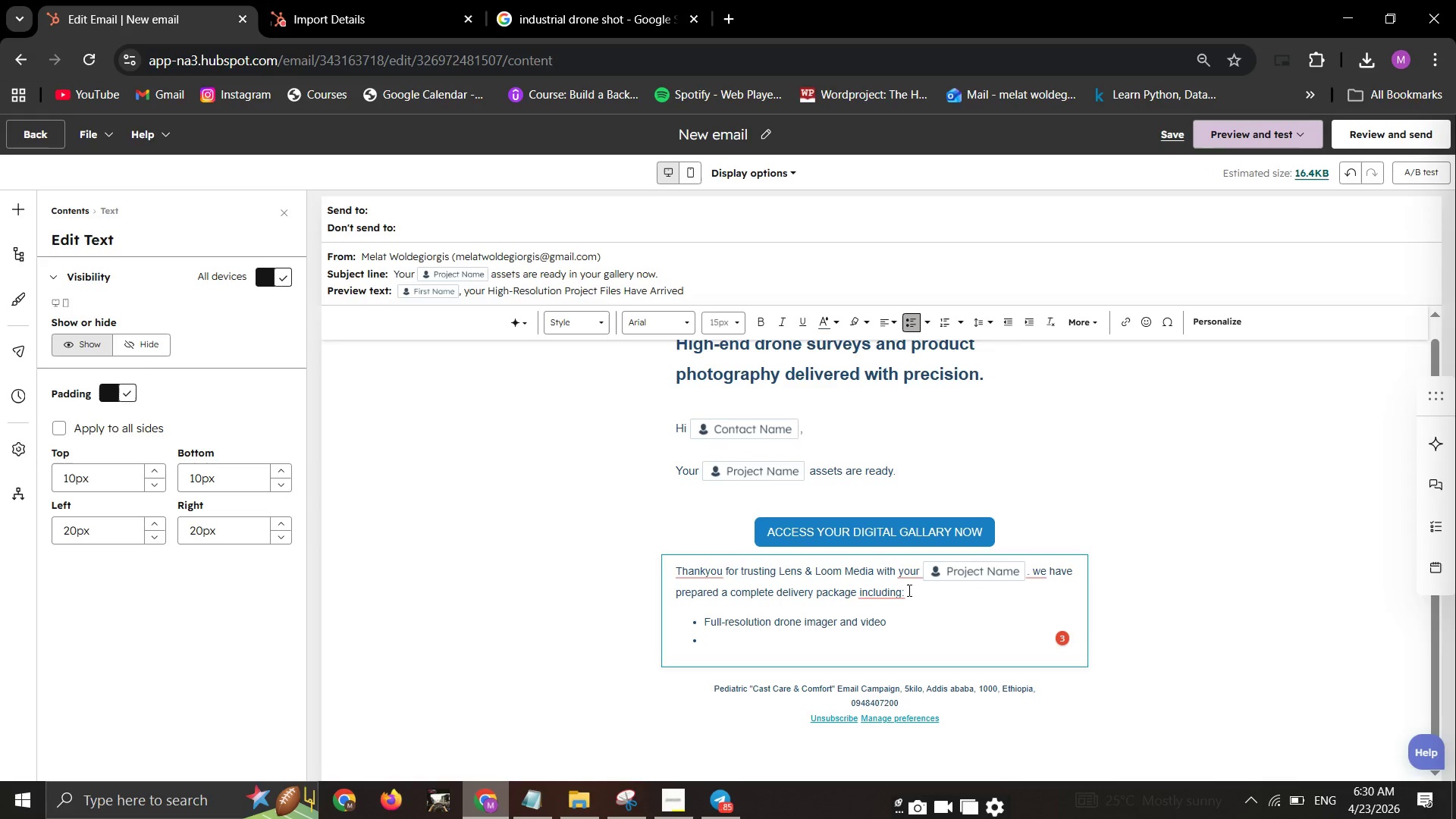 
type(Edited Selct )
 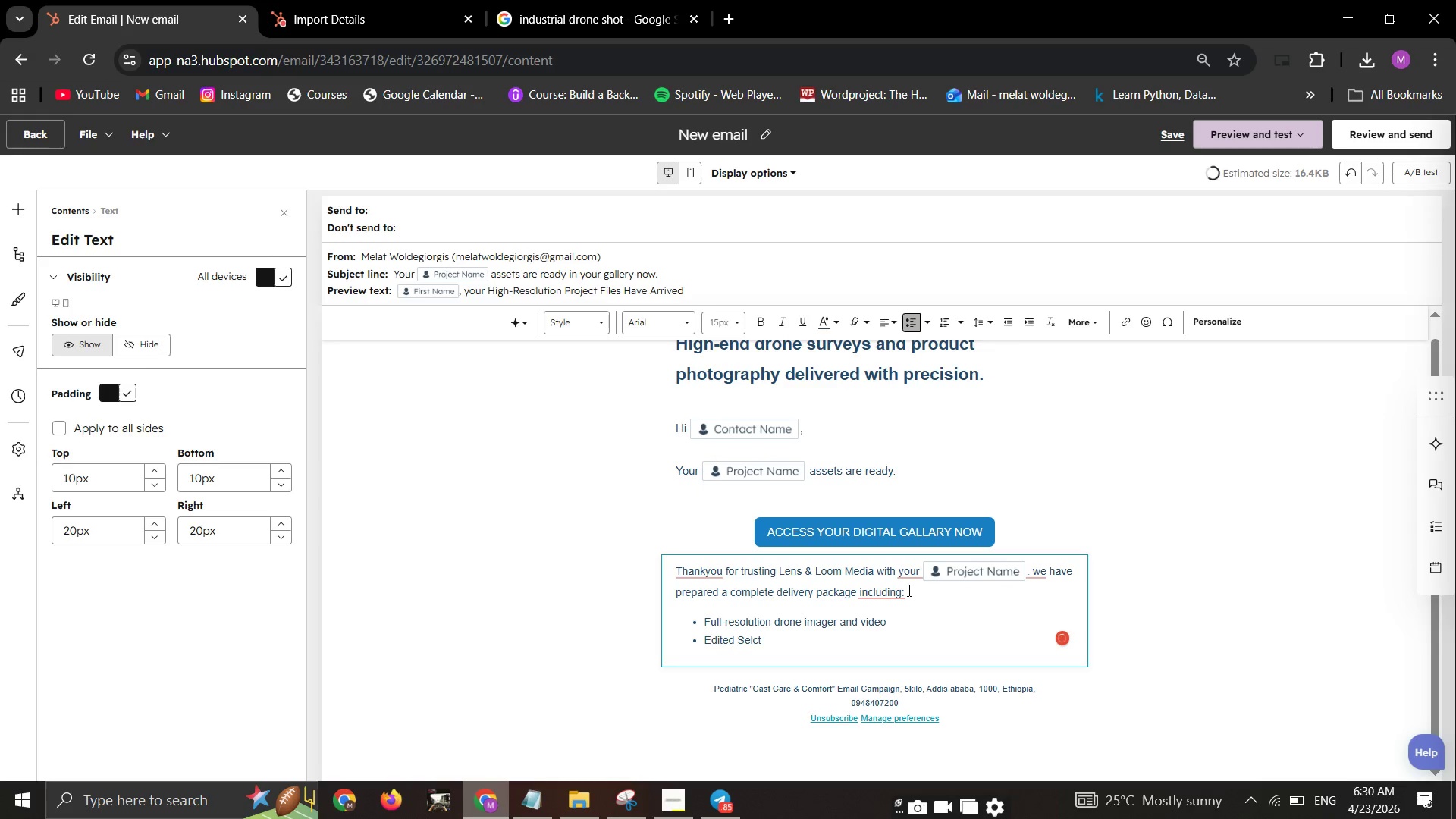 
left_click([908, 590])
 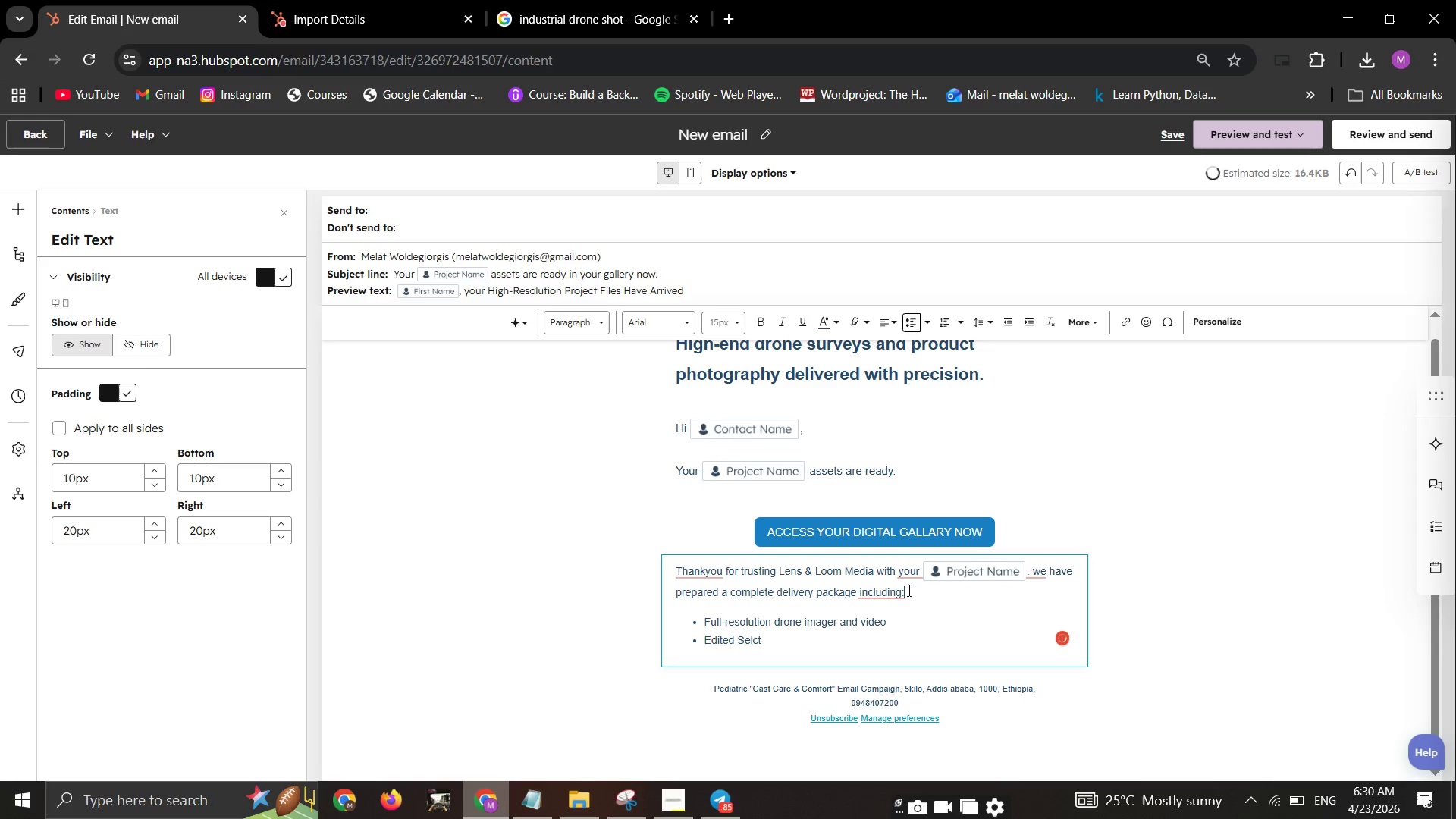 
type(Pho)
 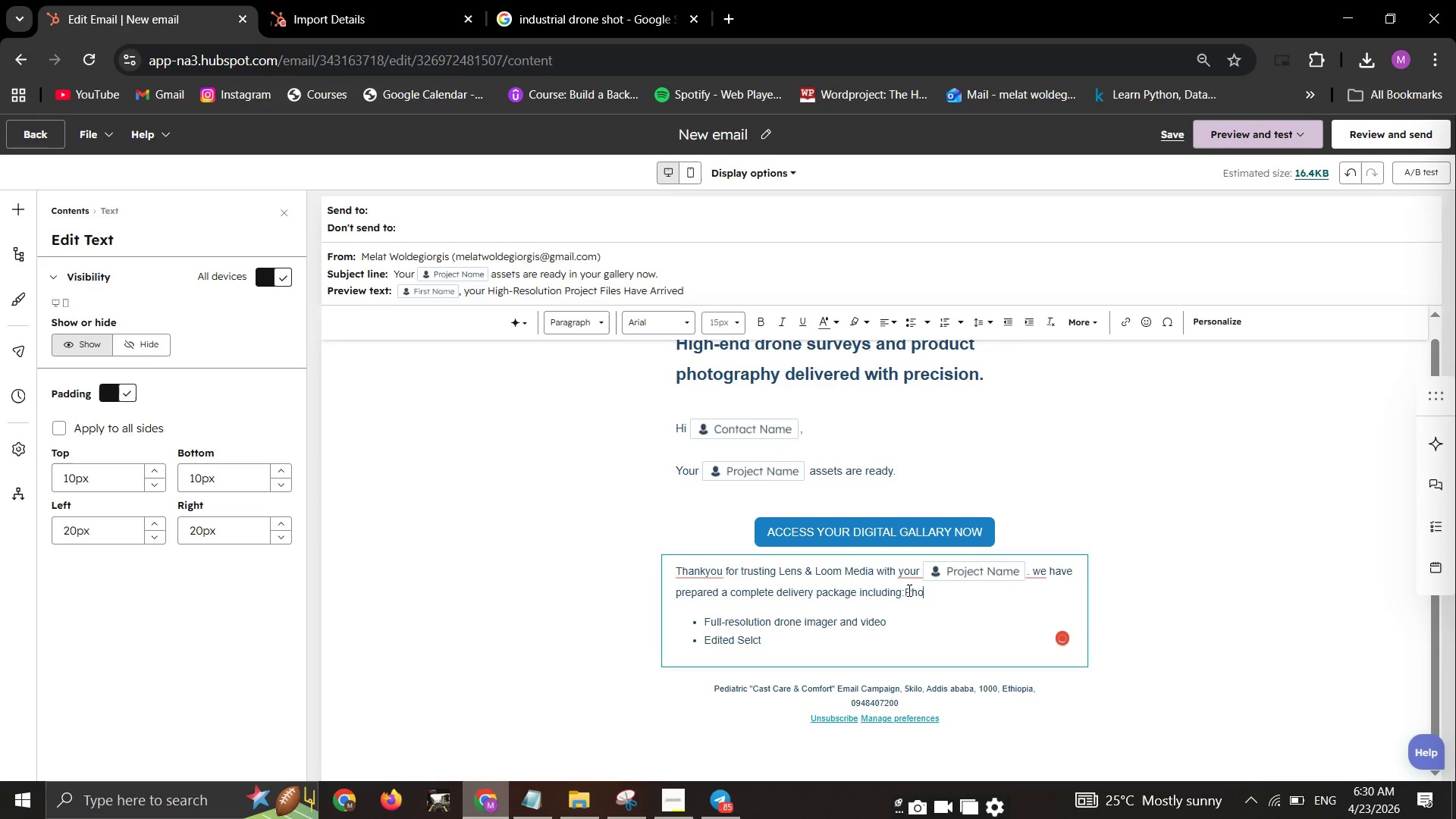 
key(Control+Z)
 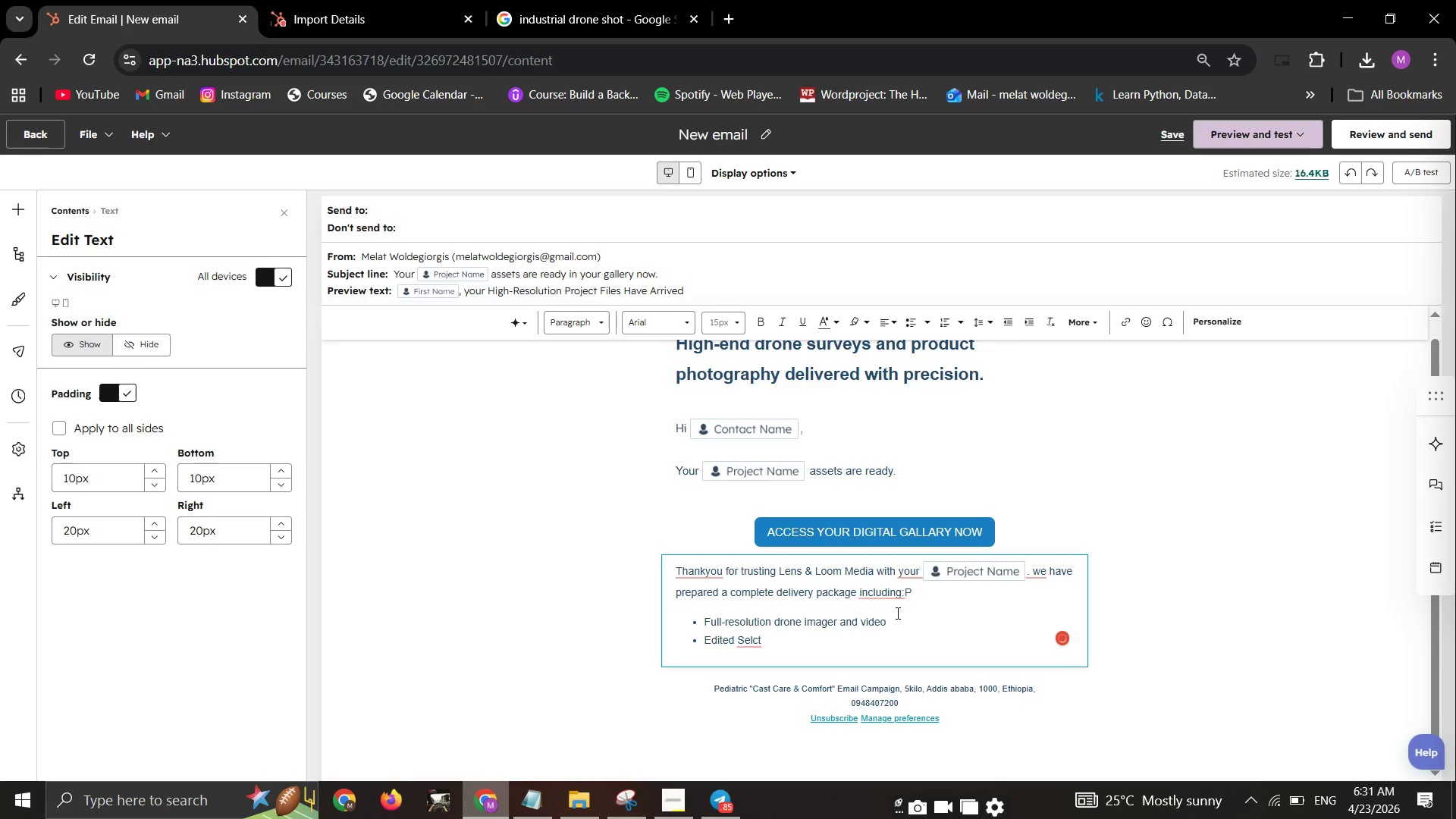 
key(Control+Backspace)
 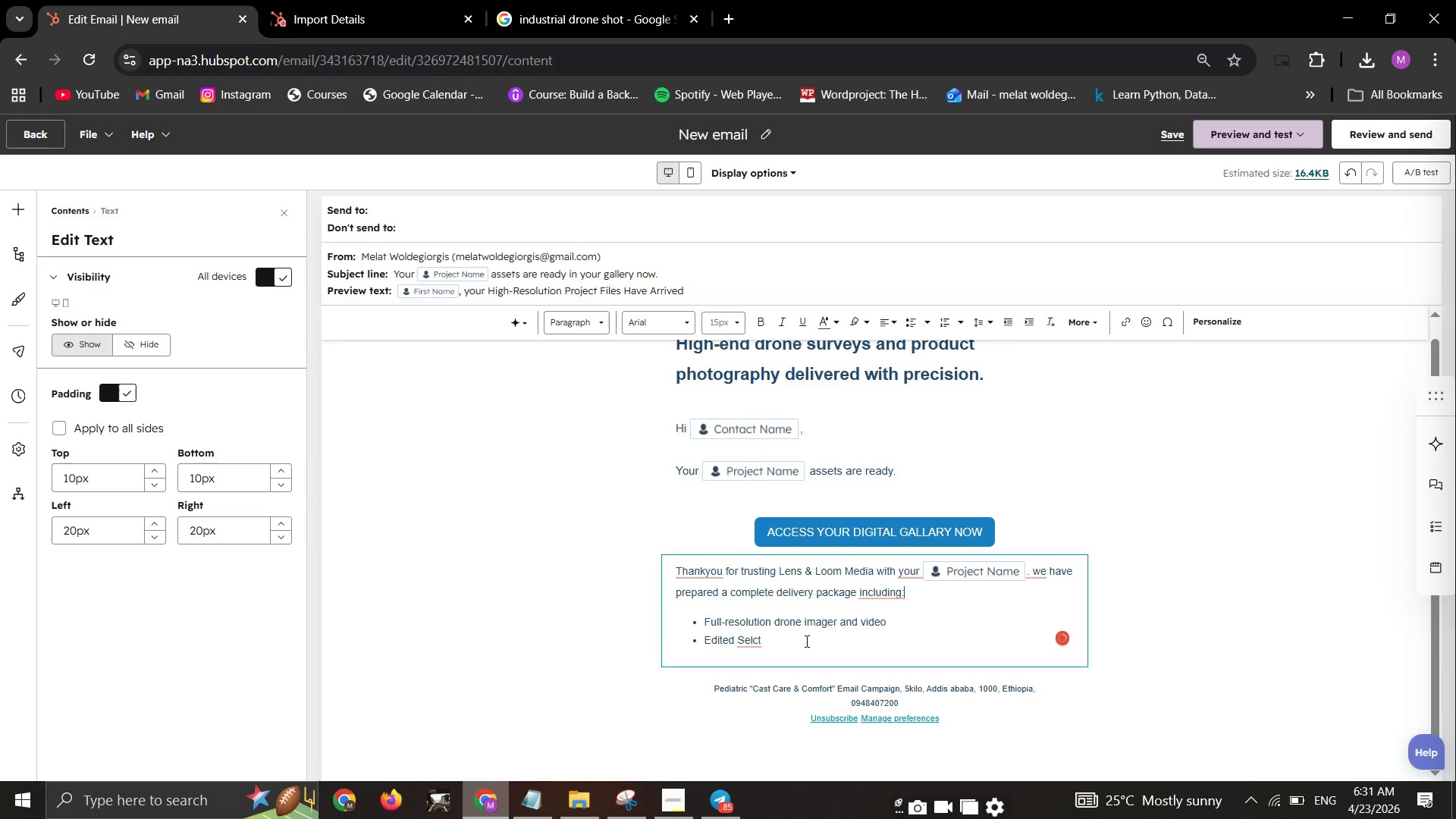 
left_click([805, 641])
 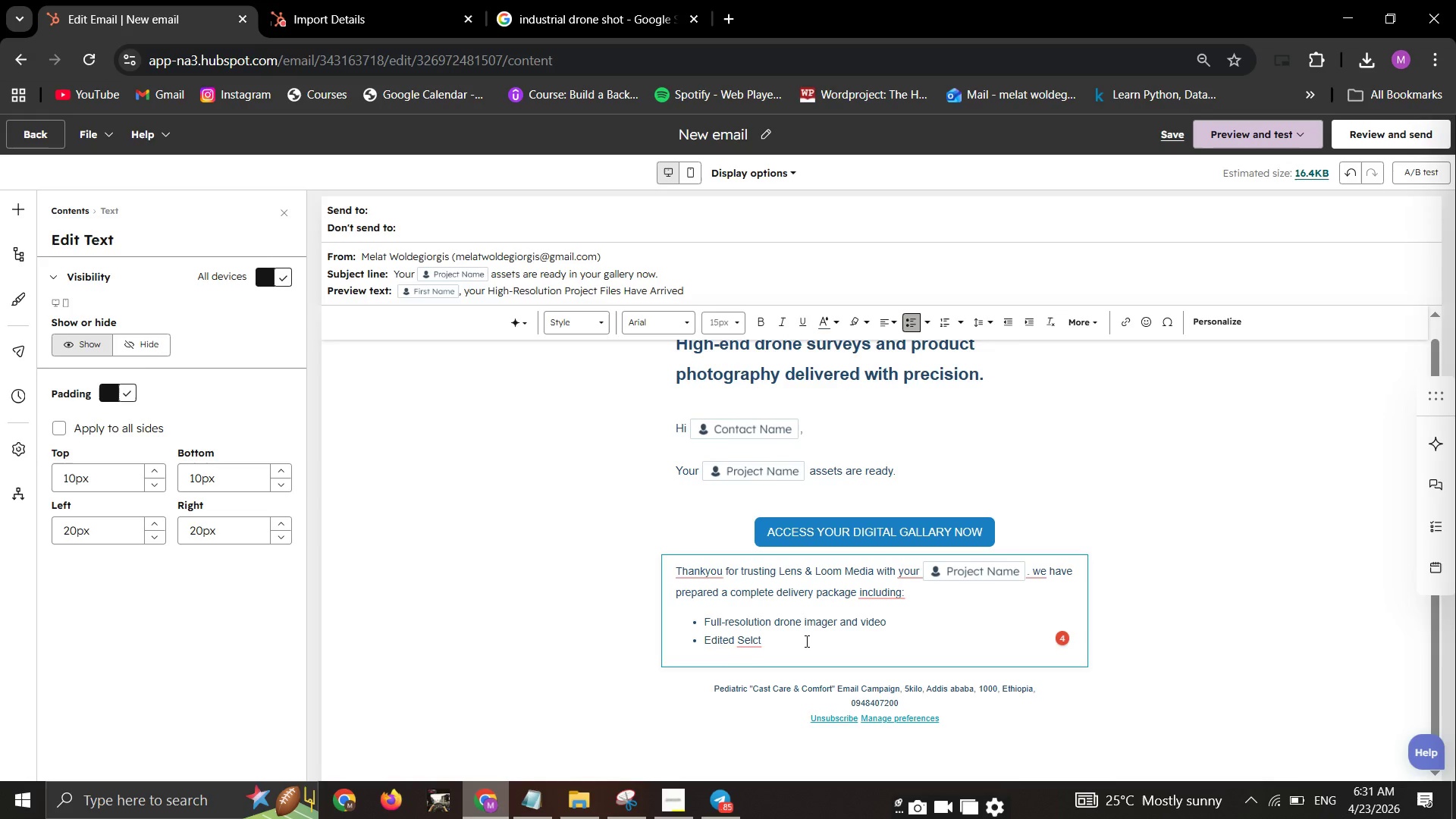 
key(Backspace)
key(Backspace)
key(Backspace)
key(Backspace)
key(Backspace)
key(Backspace)
key(Backspace)
type( select photo)
 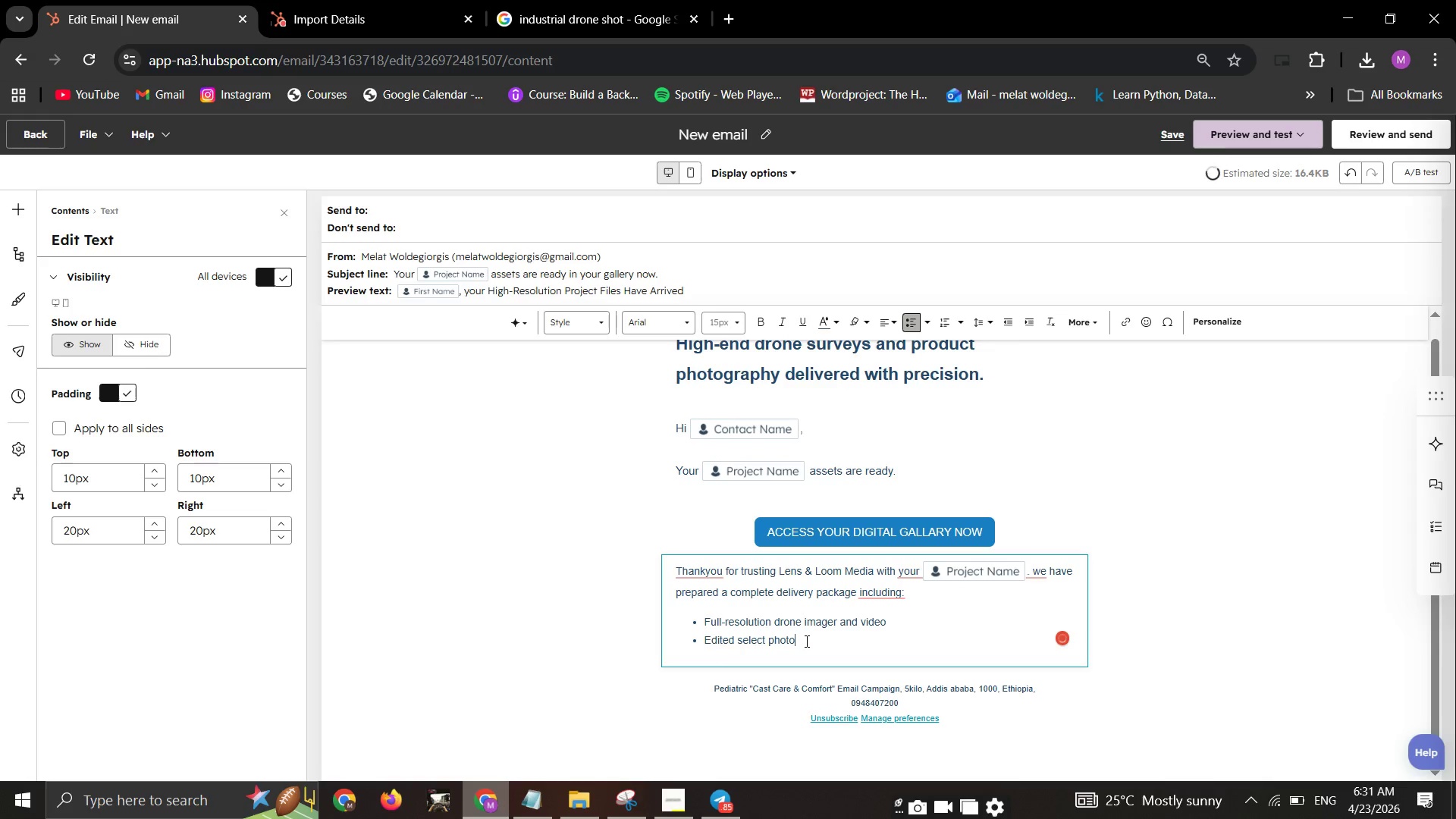 
left_click([805, 641])
 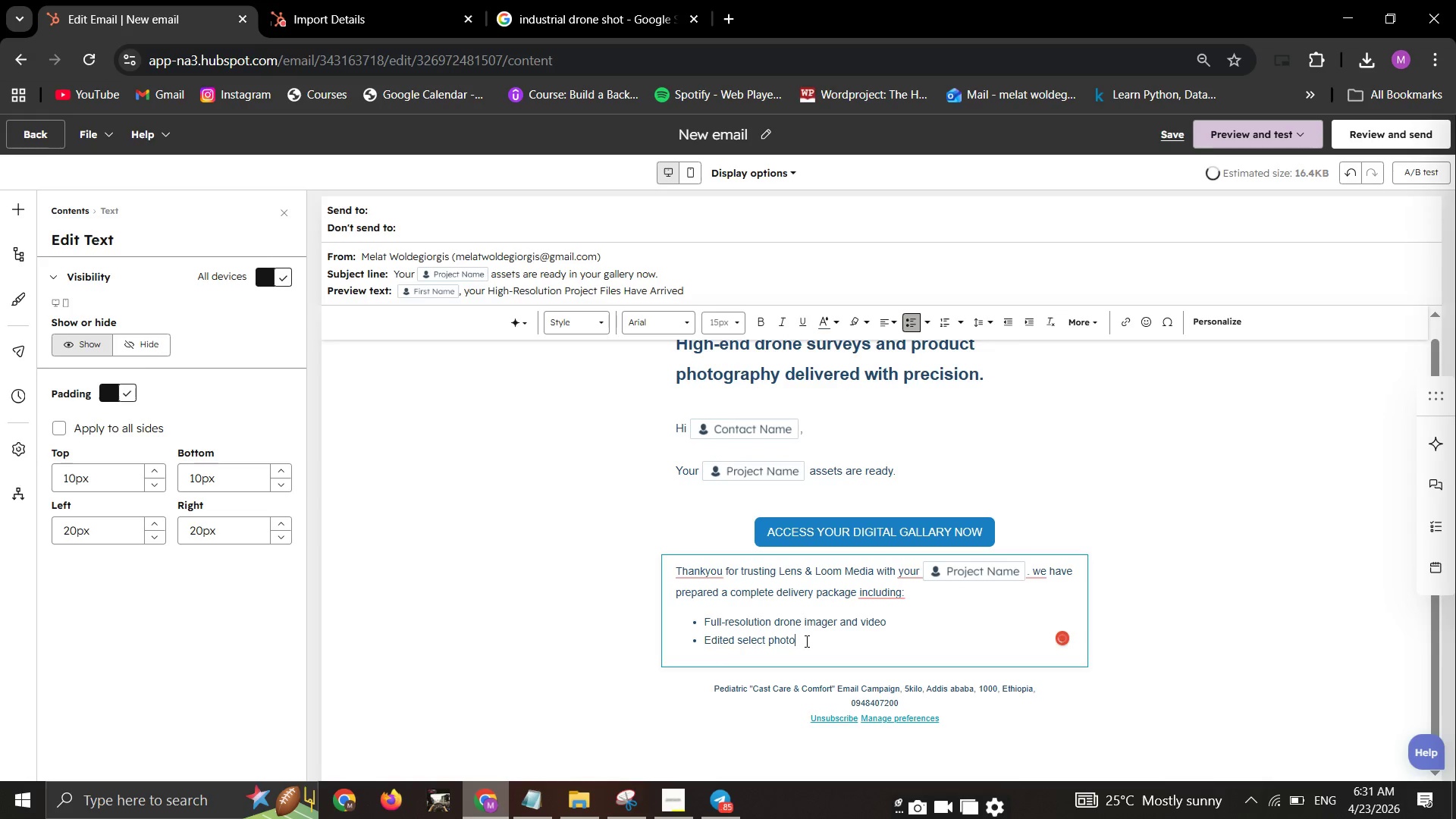 
type(graph )
 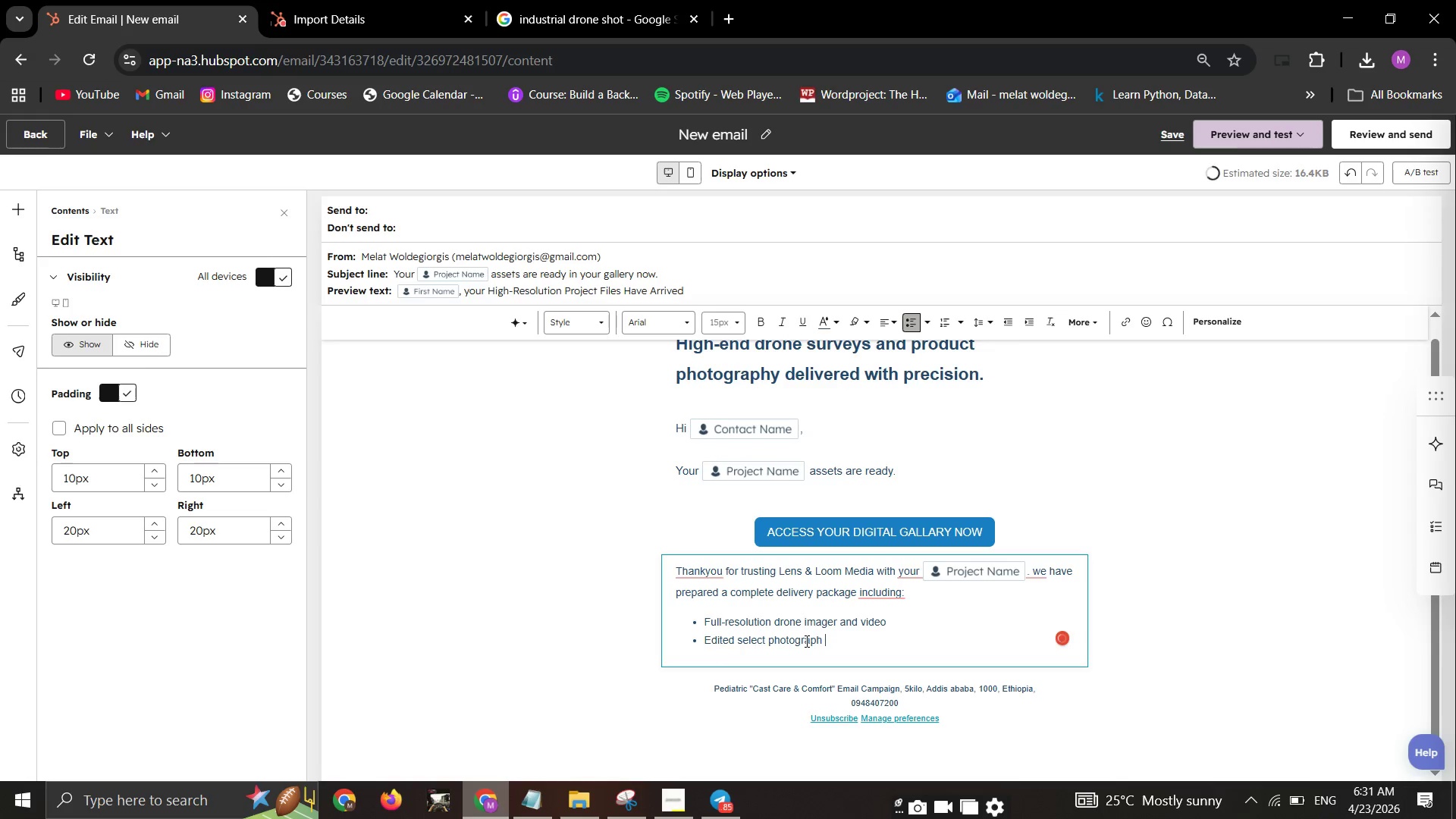 
key(Enter)
 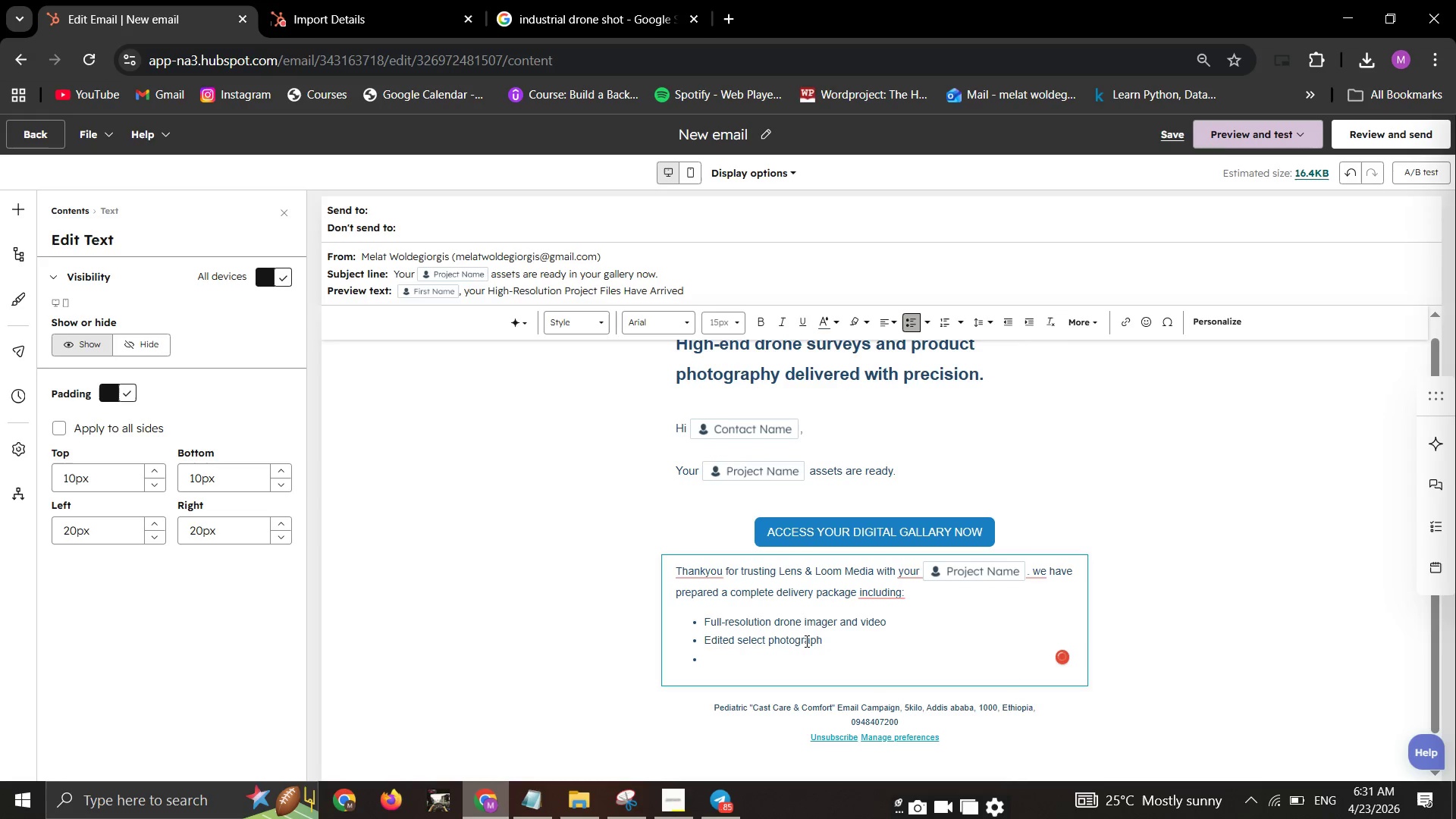 
type(Raw files)
 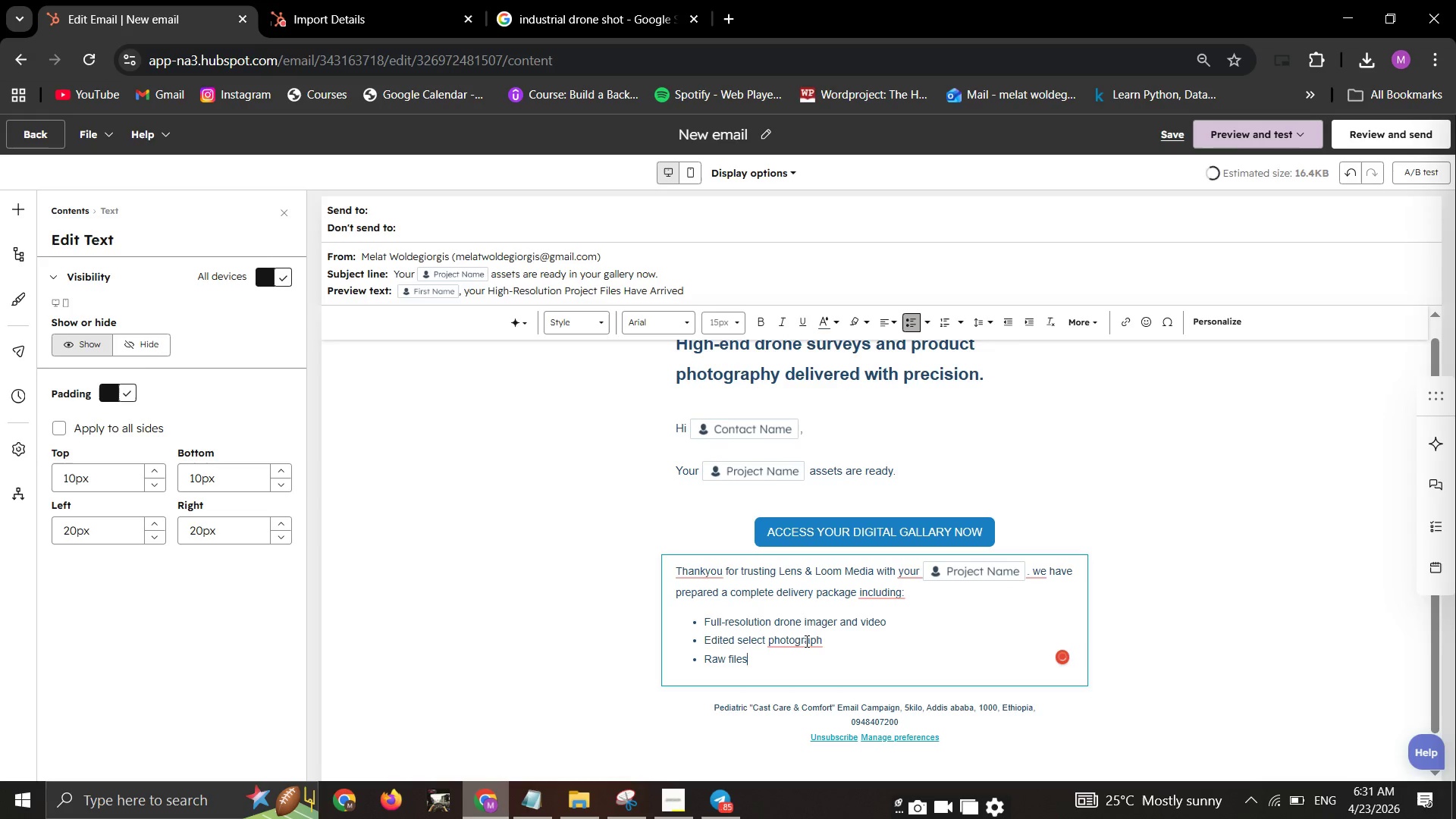 
key(Enter)
 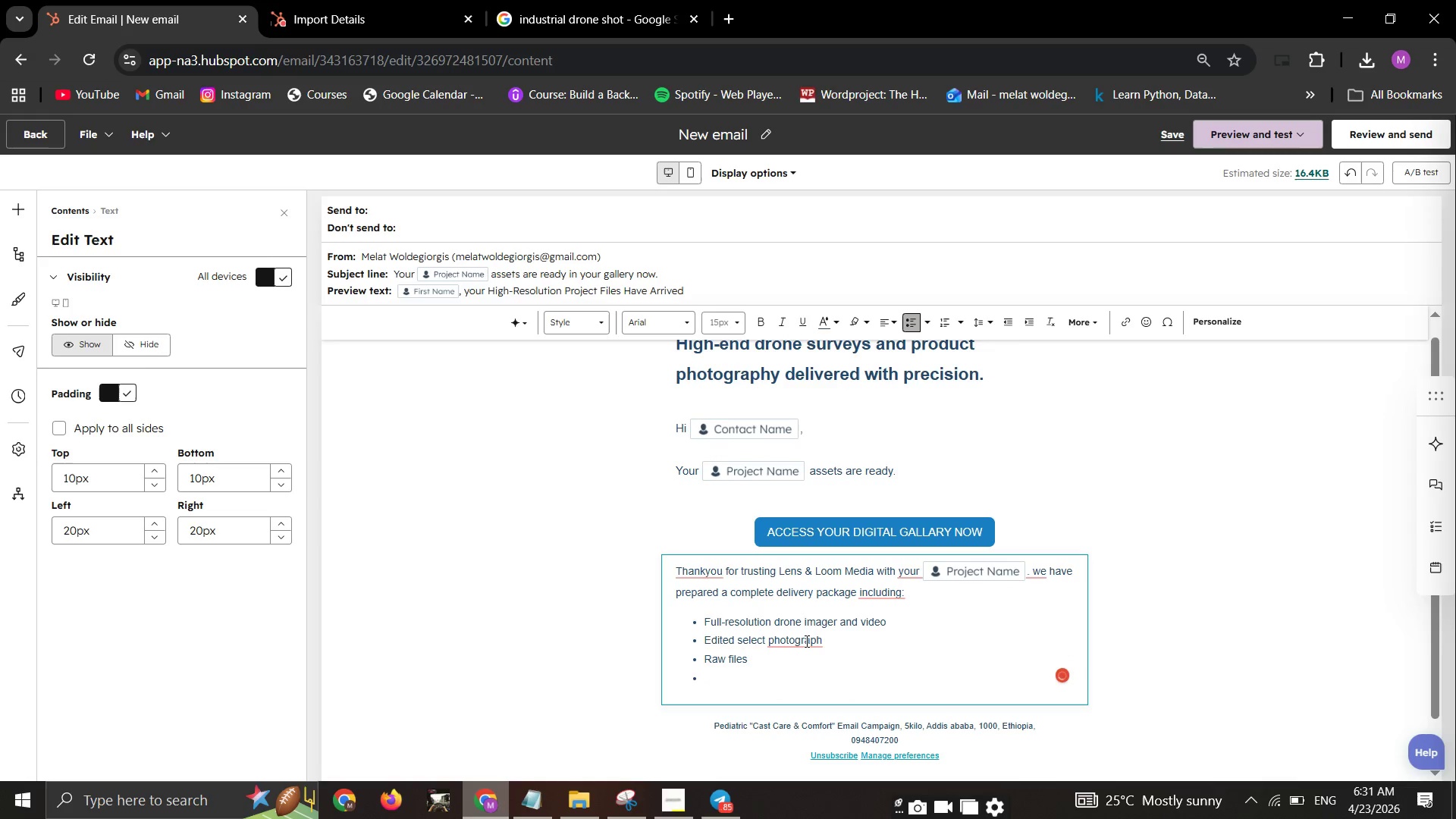 
type(met)
 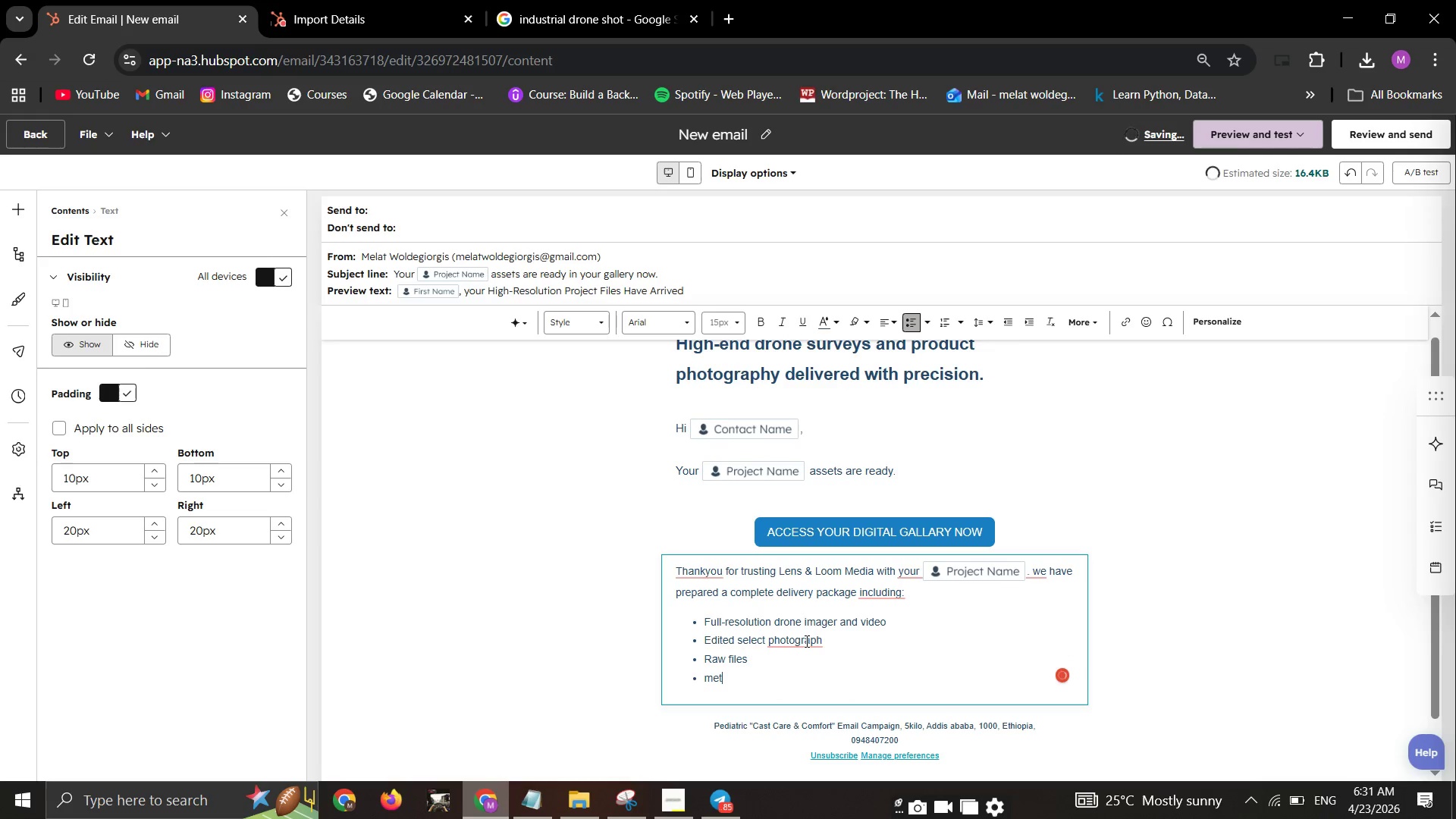 
left_click([805, 641])
 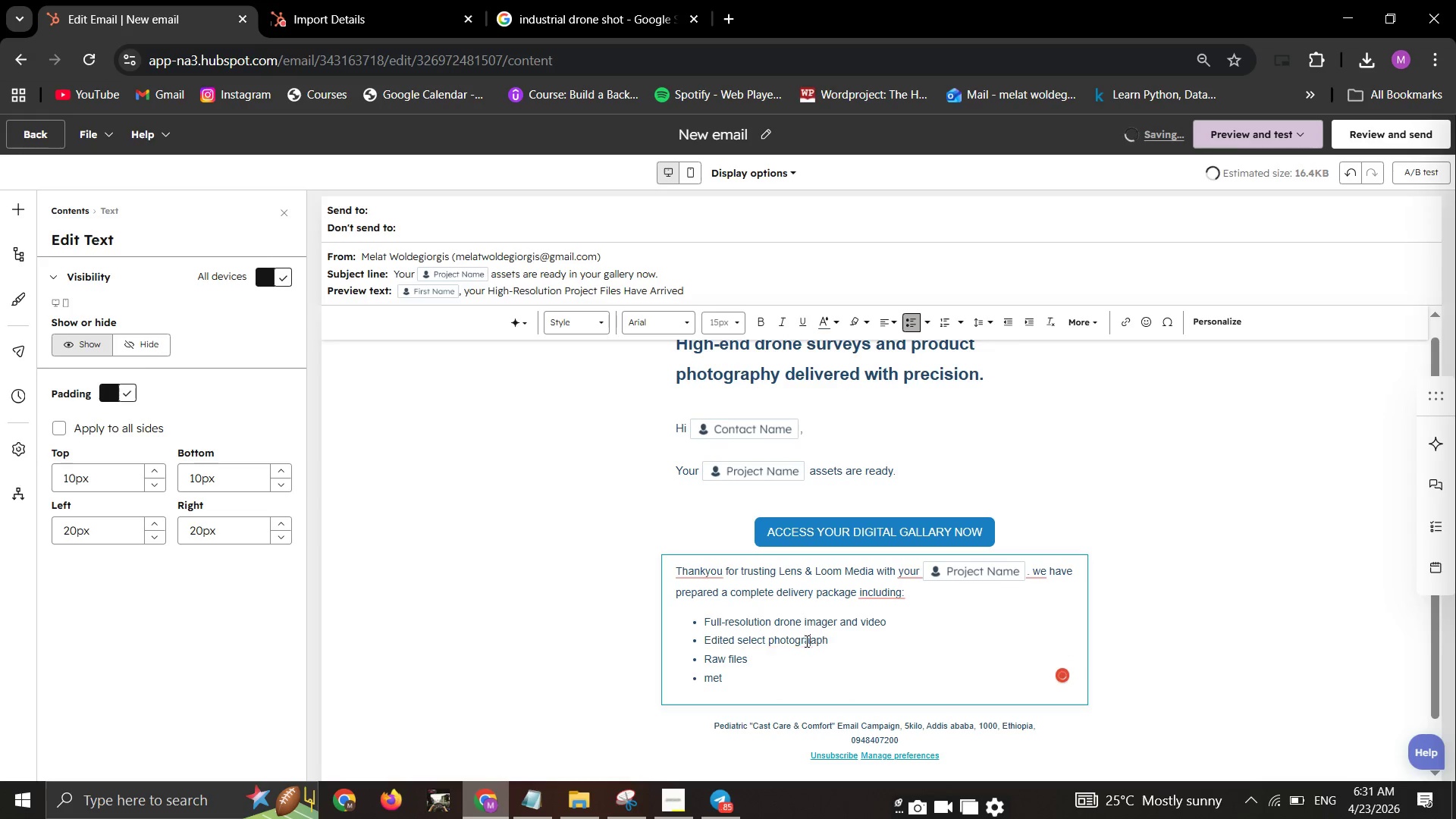 
key(A)
 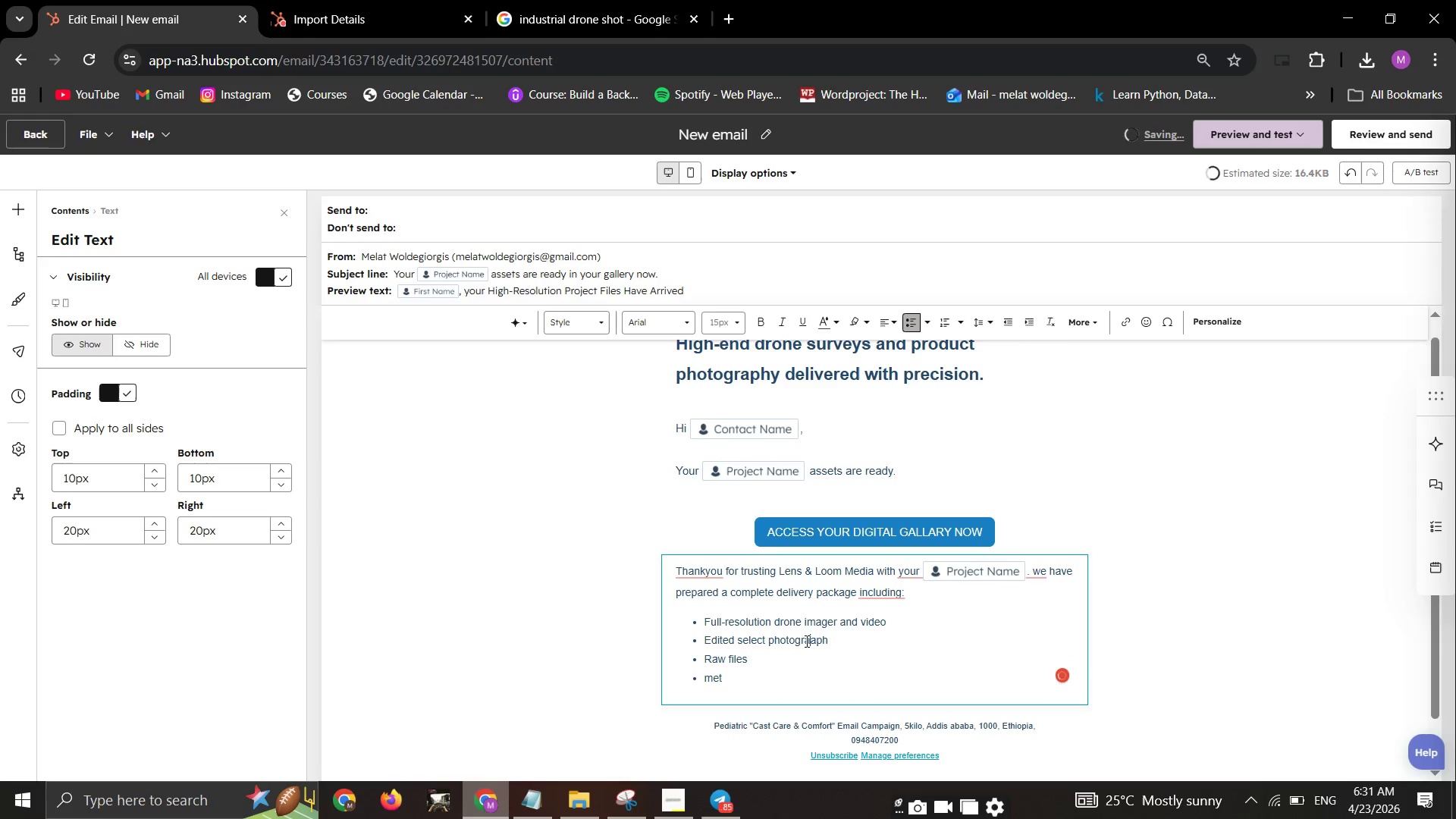 
key(Space)
 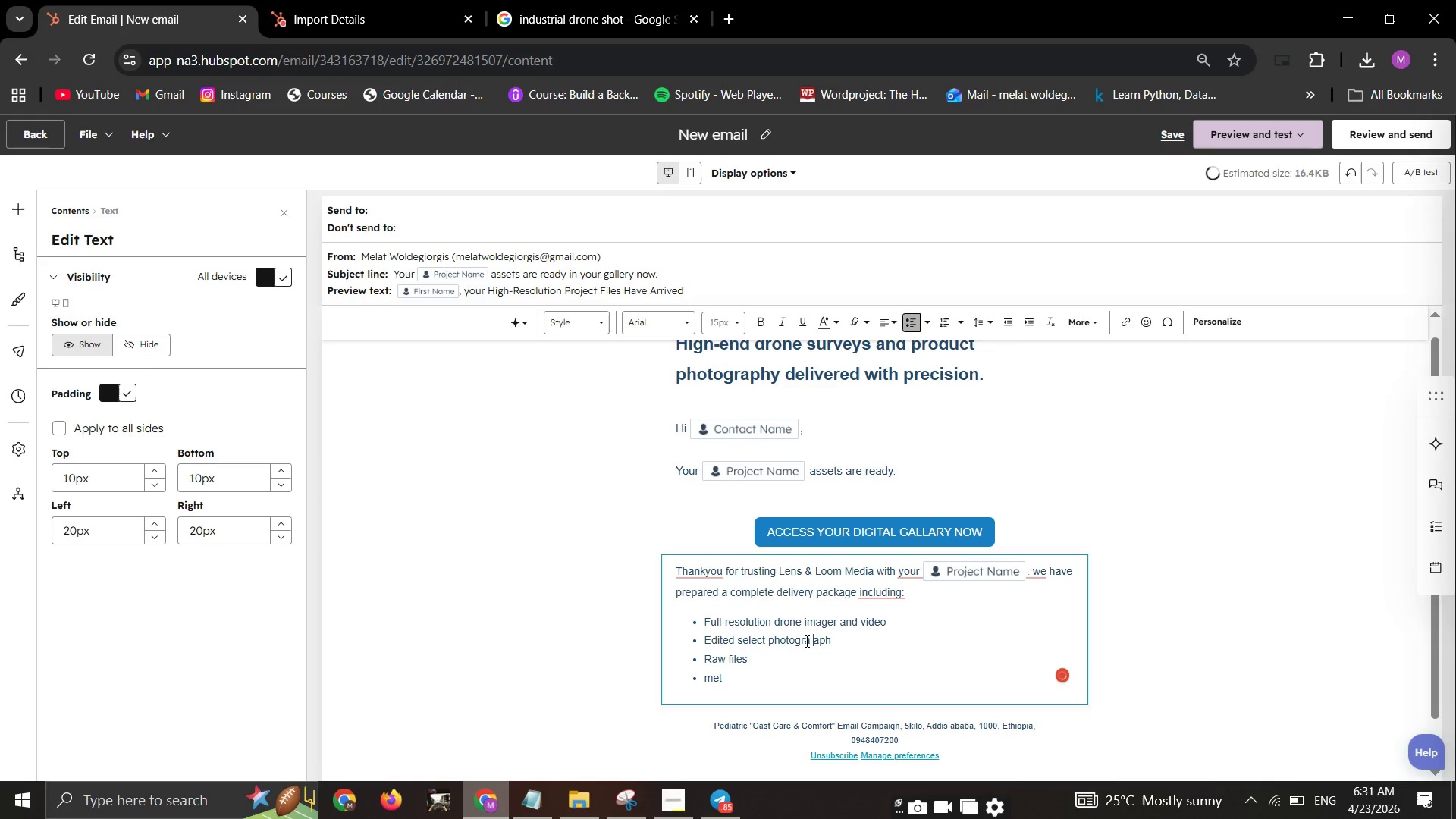 
key(Control+Z)
 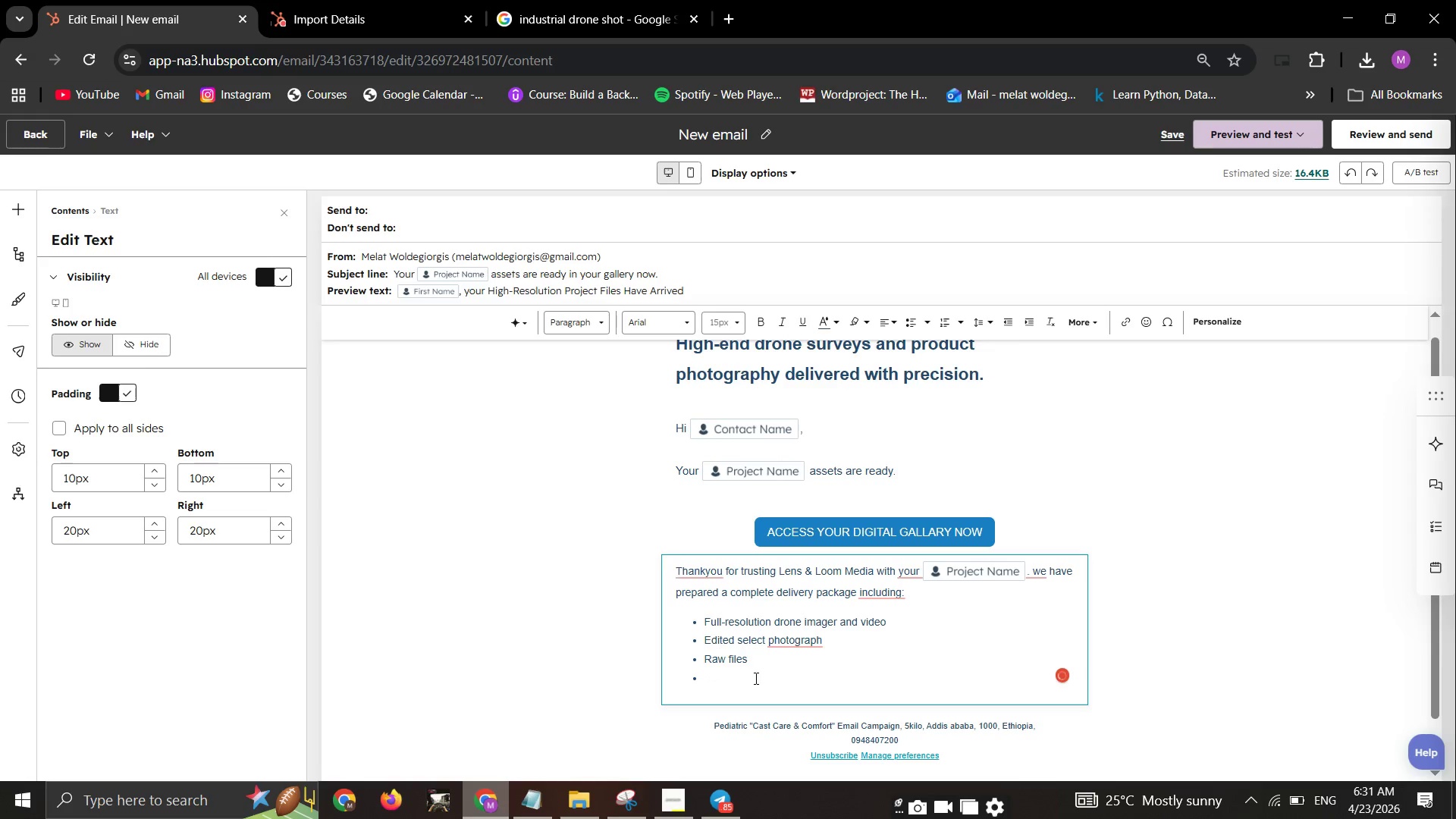 
left_click([755, 678])
 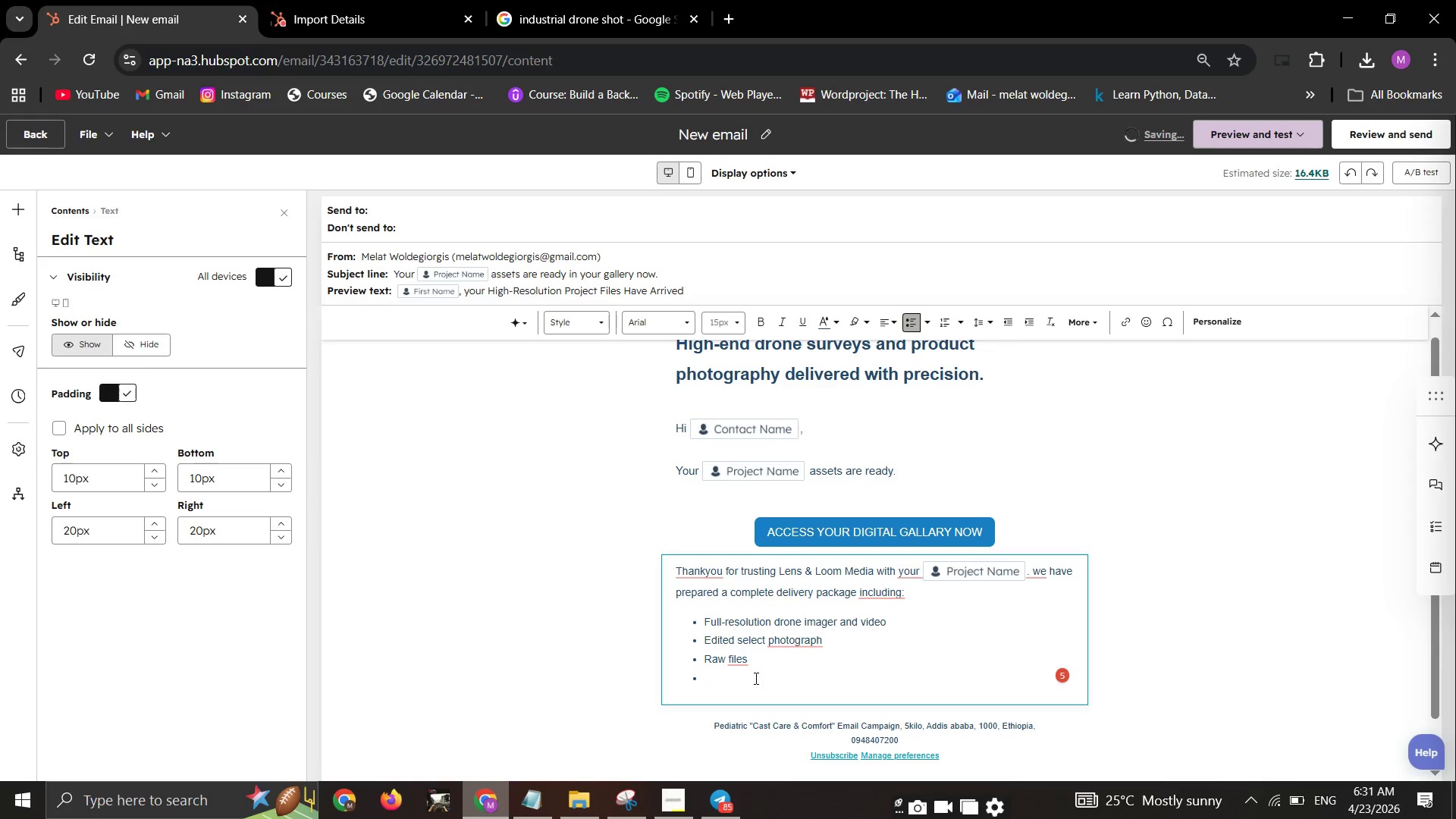 
type(met)
 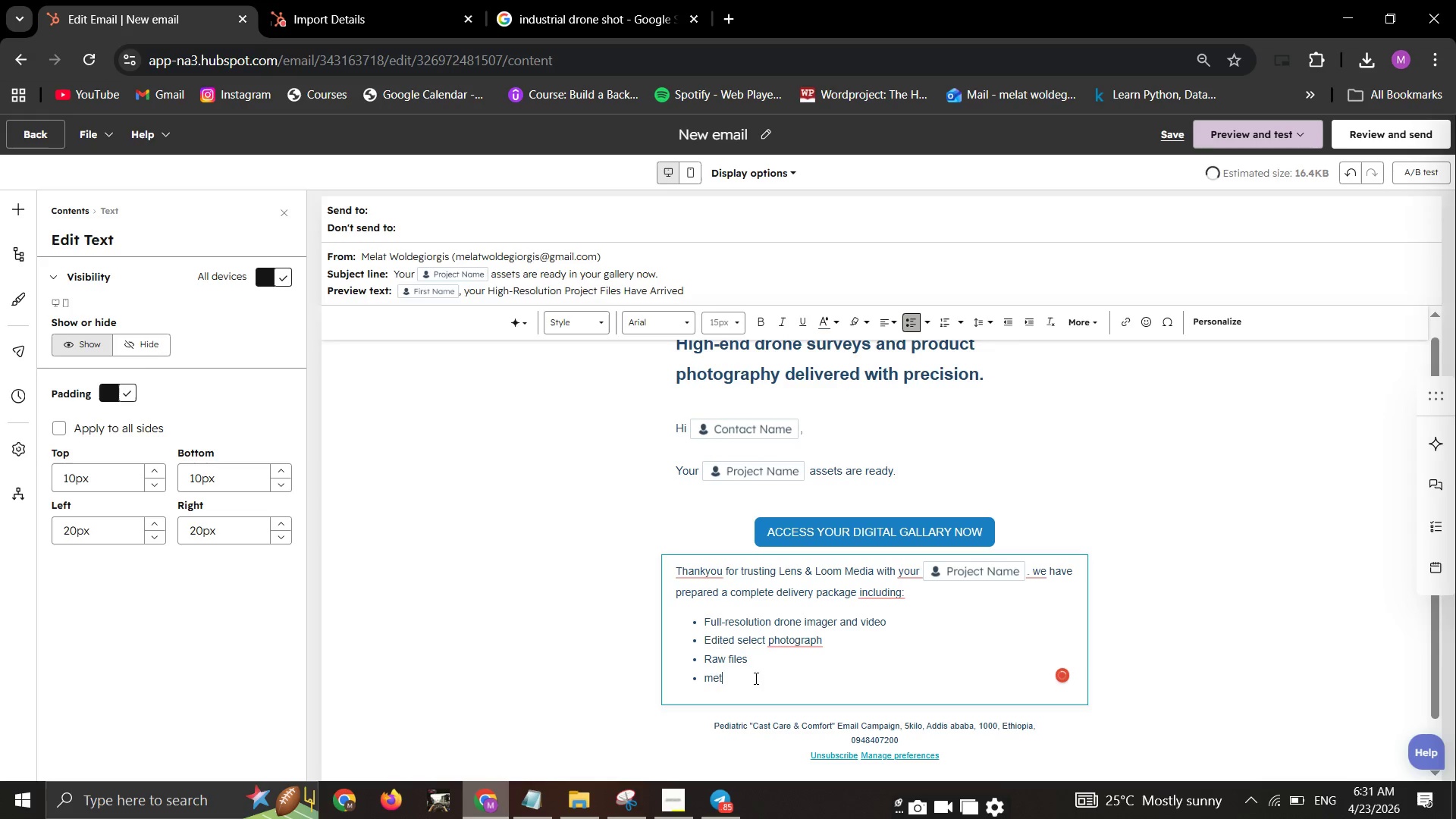 
left_click([755, 678])
 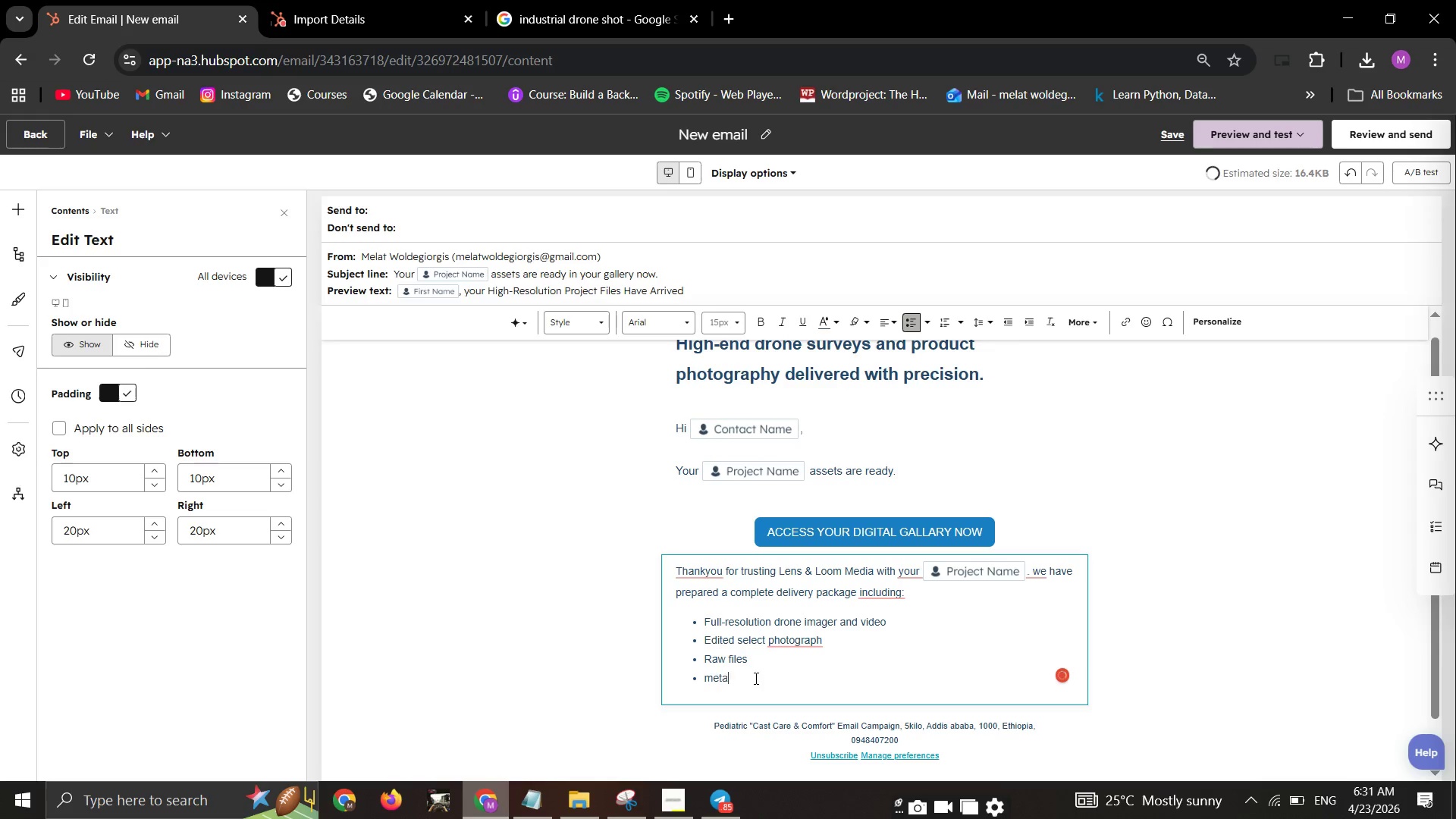 
type(a data)
key(Backspace)
key(Backspace)
key(Backspace)
key(Backspace)
key(Backspace)
key(Backspace)
key(Backspace)
key(Backspace)
key(Backspace)
type(Meta da)
key(Backspace)
key(Backspace)
key(Backspace)
type(data )
 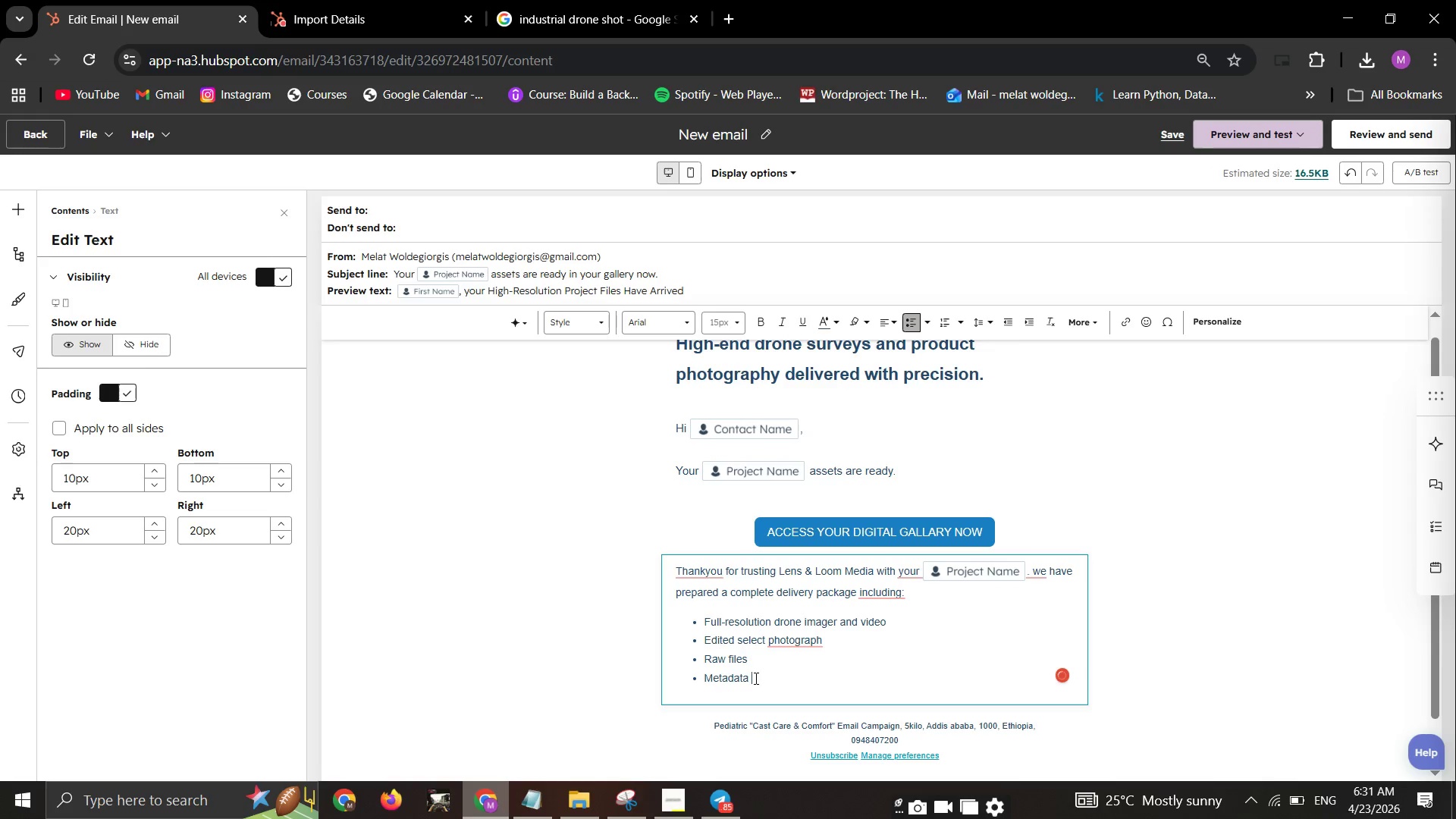 
hold_key(key=ShiftRight, duration=1.51)
 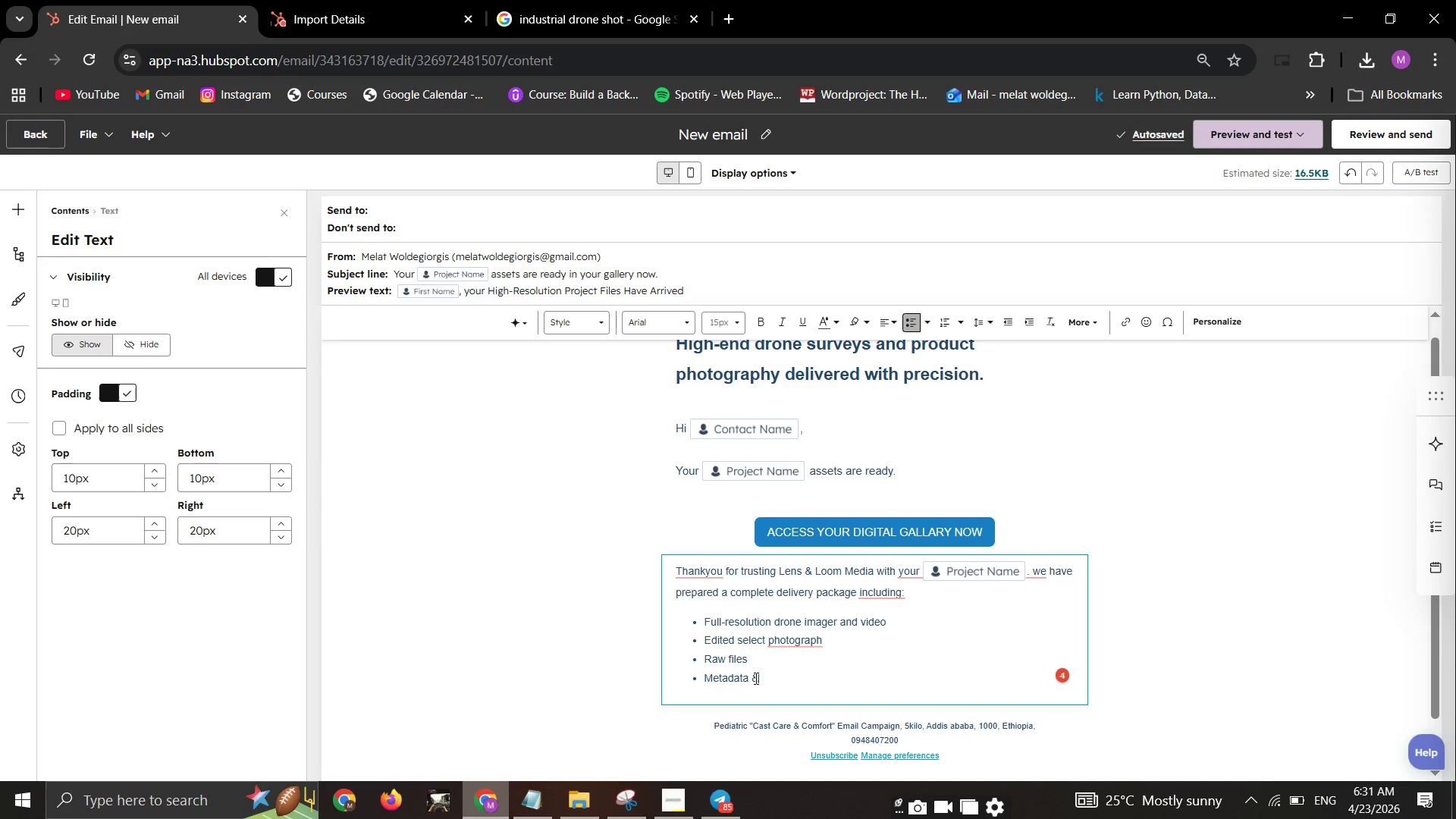 
type(& geotags)
 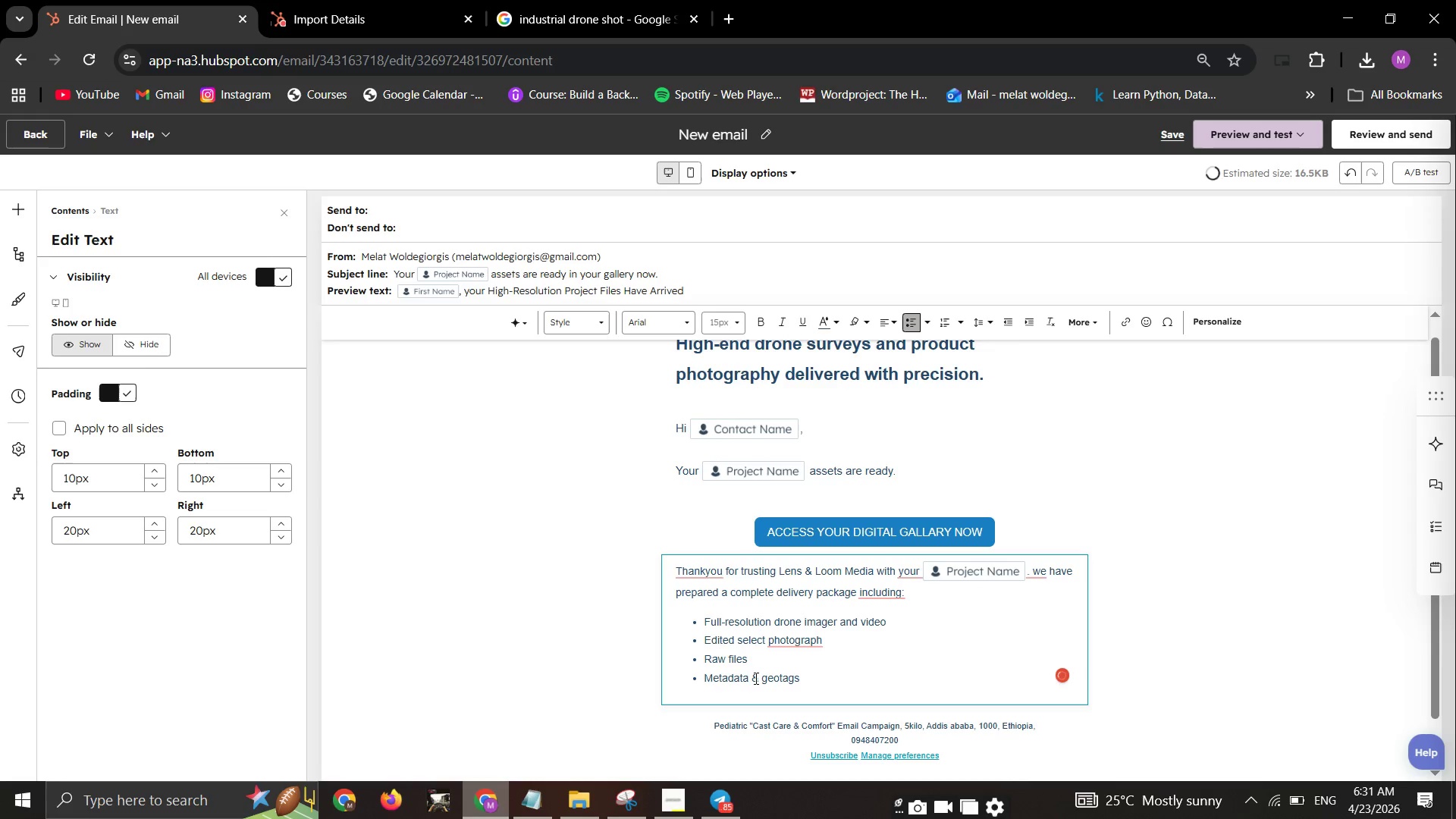 
key(Enter)
 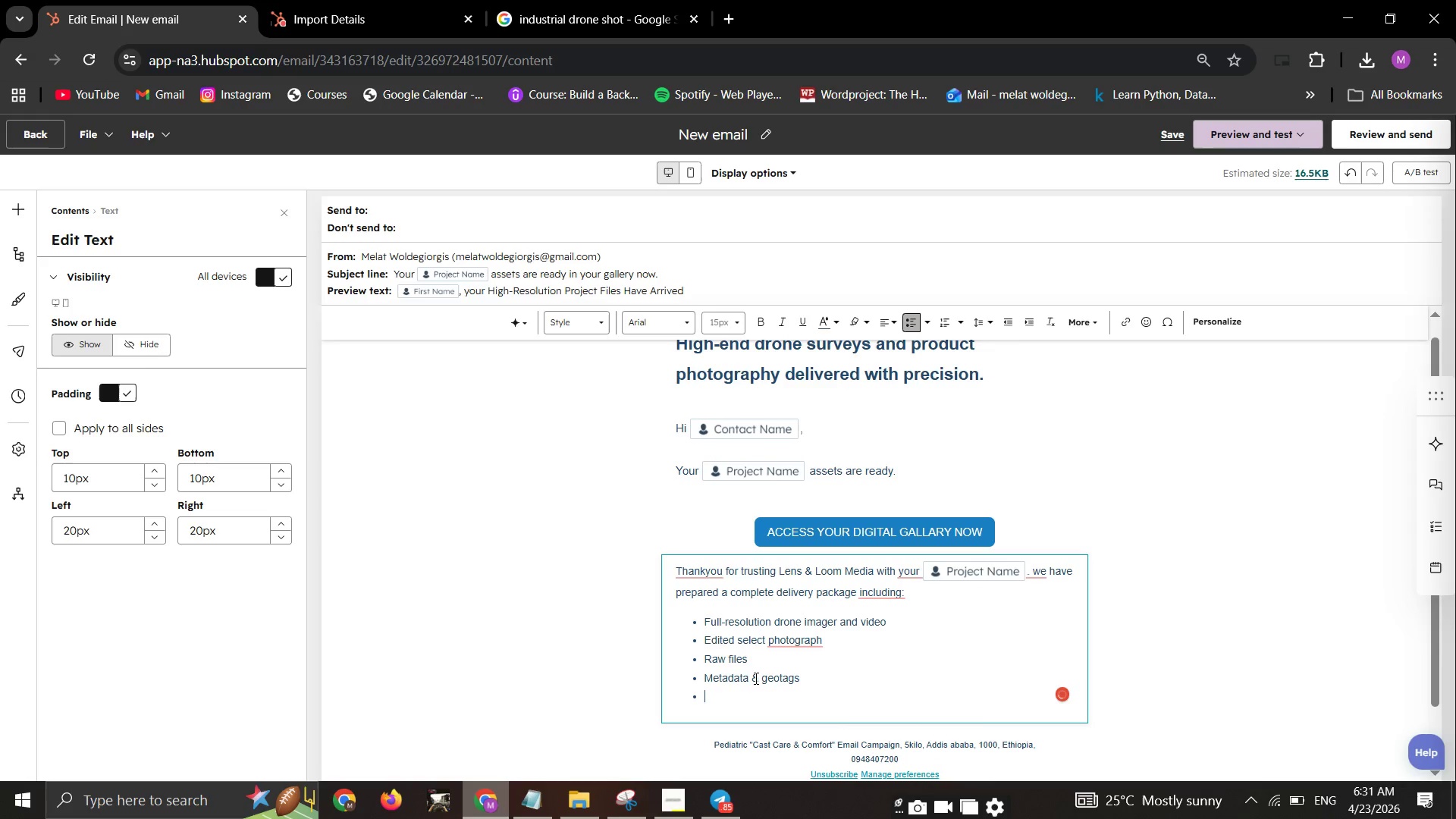 
type(print-ready assets)
 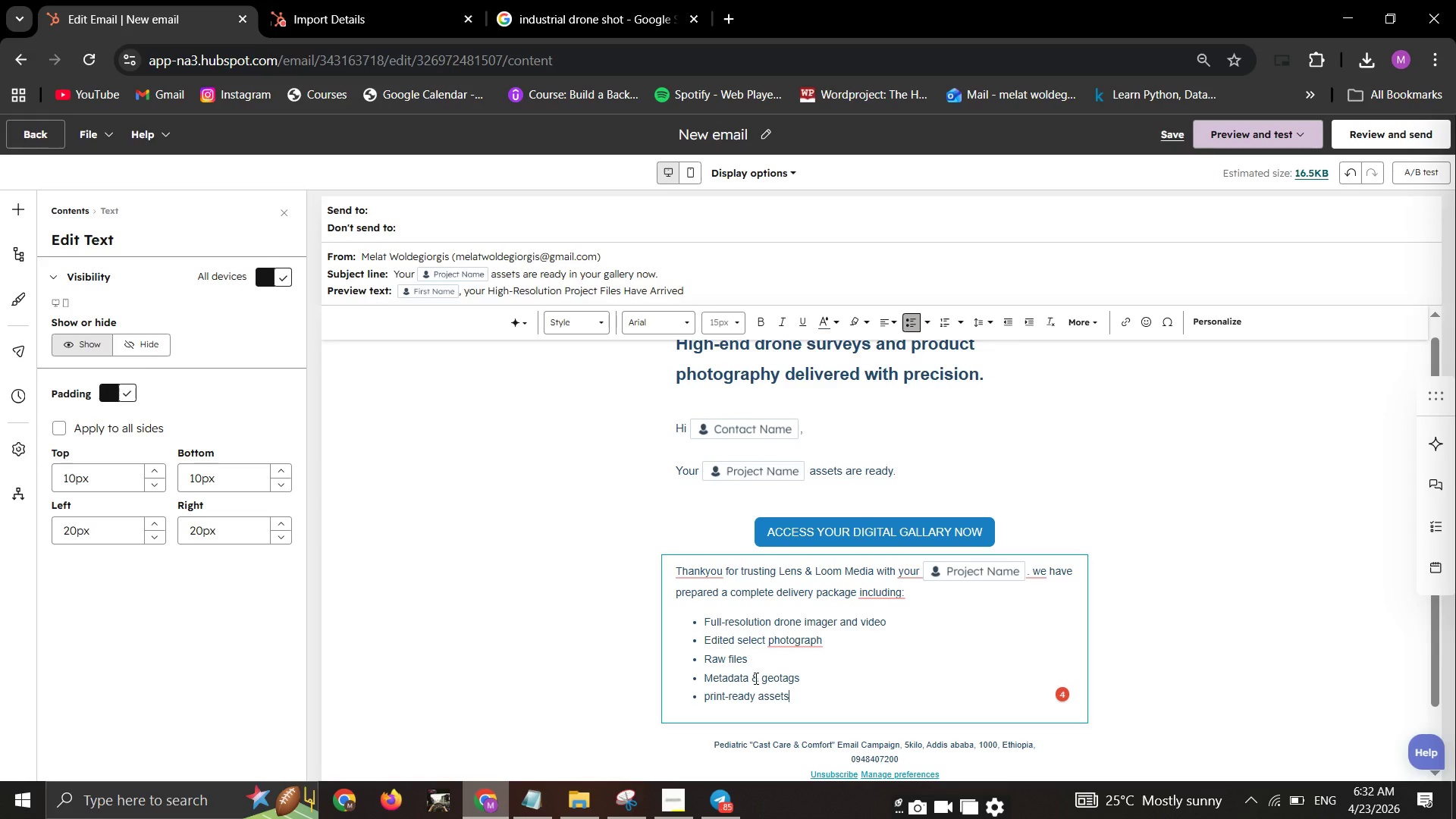 
key(Enter)
 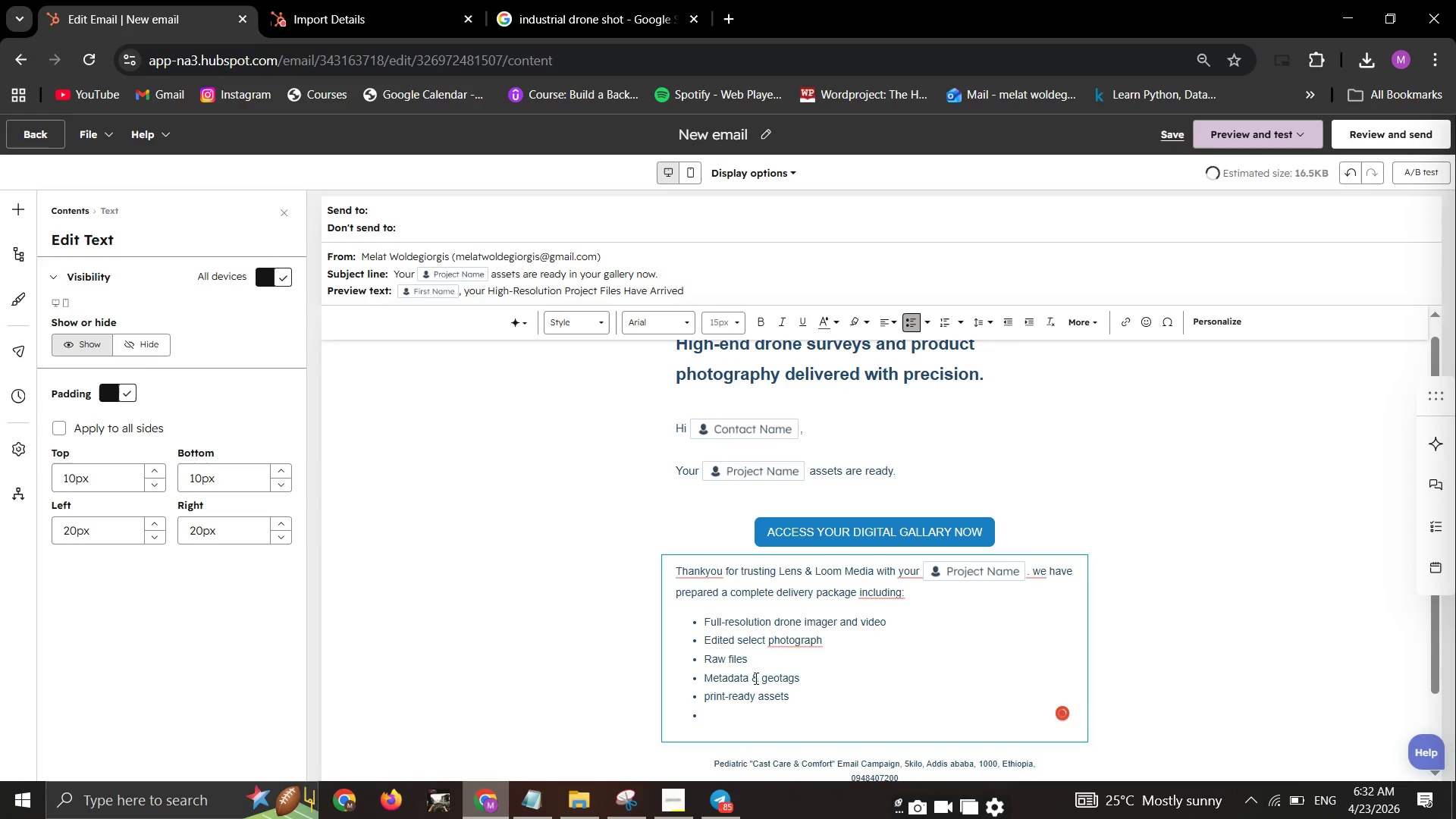 
key(Backspace)
 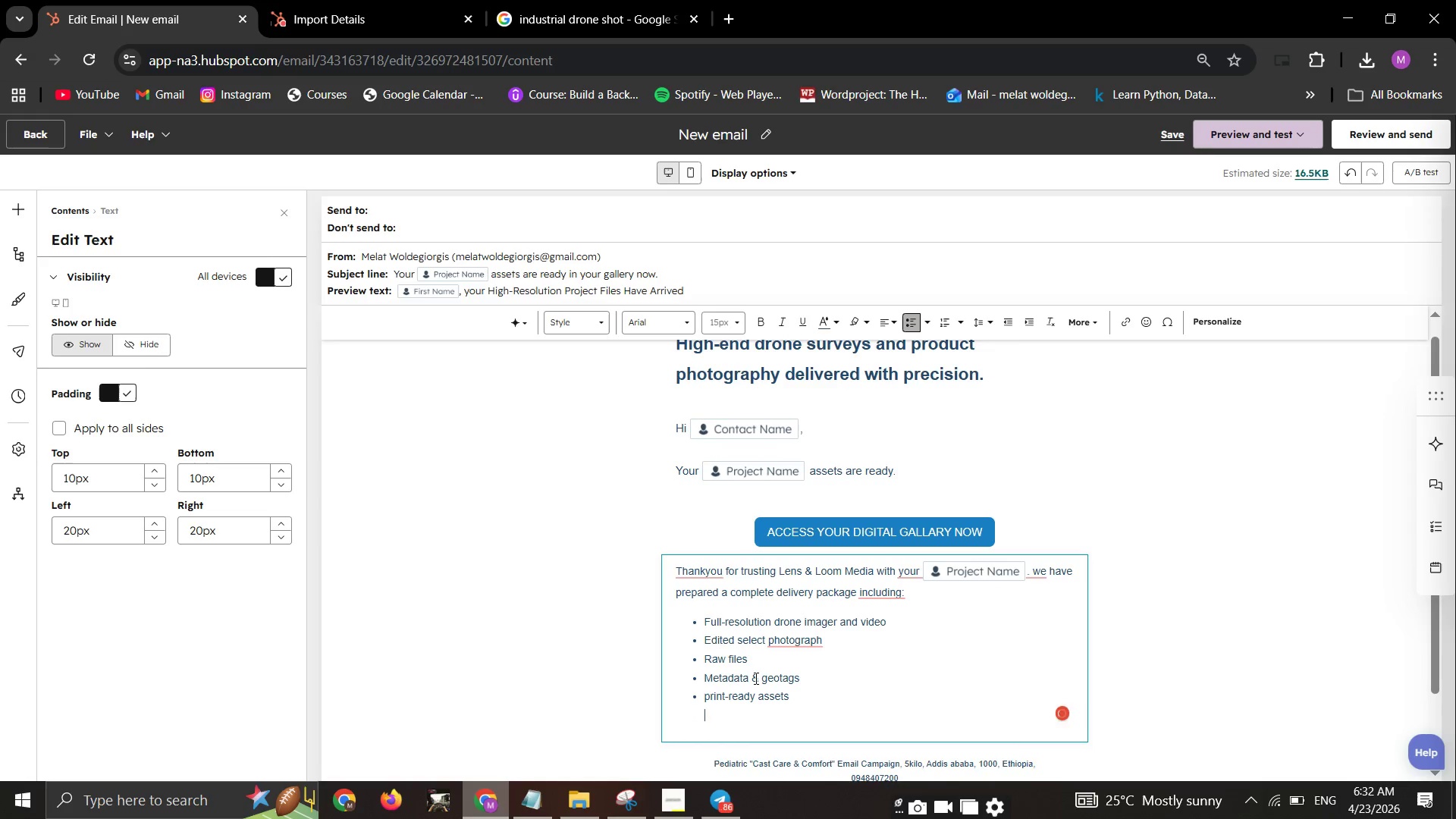 
key(Enter)
 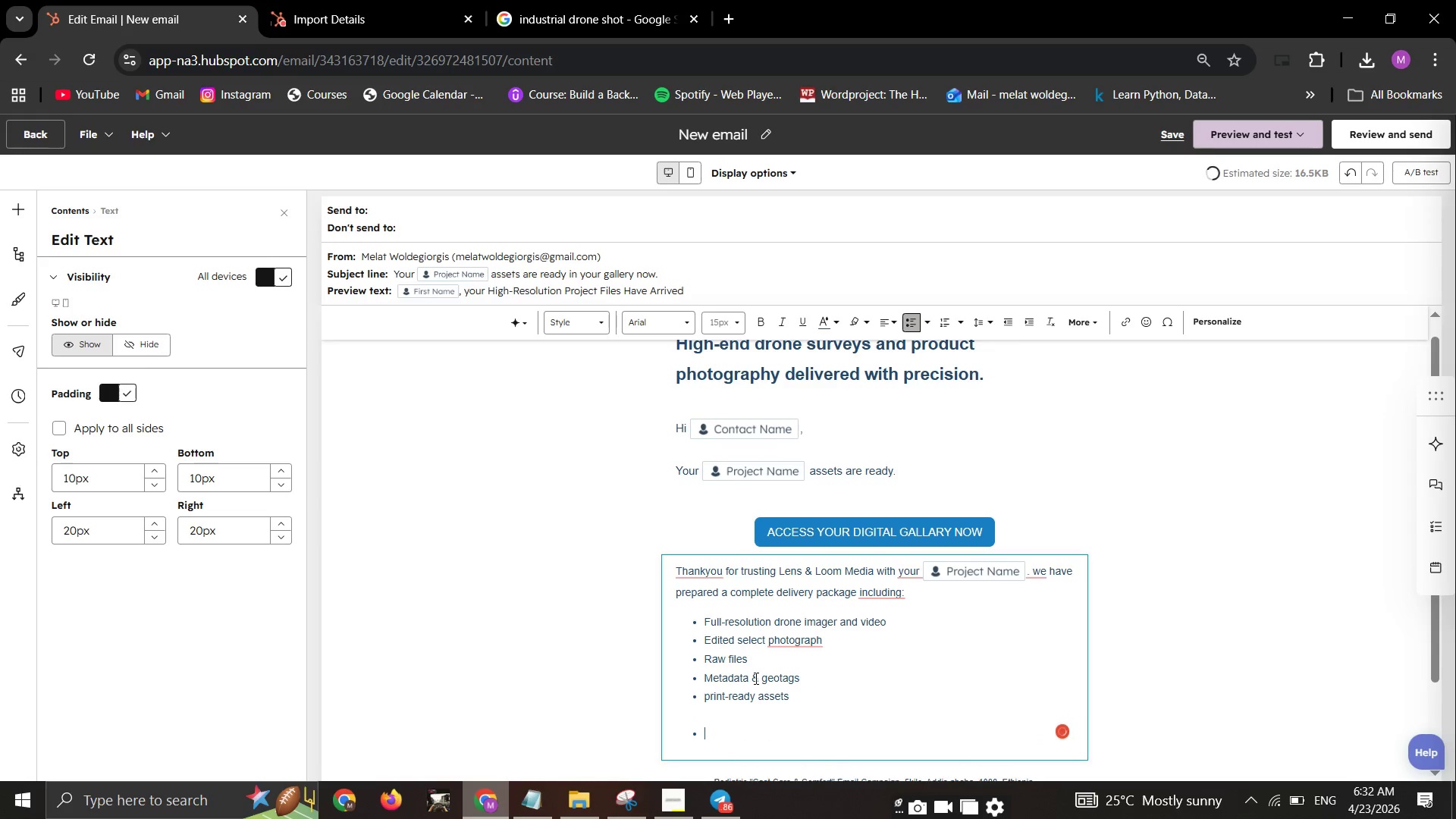 
key(Backspace)
 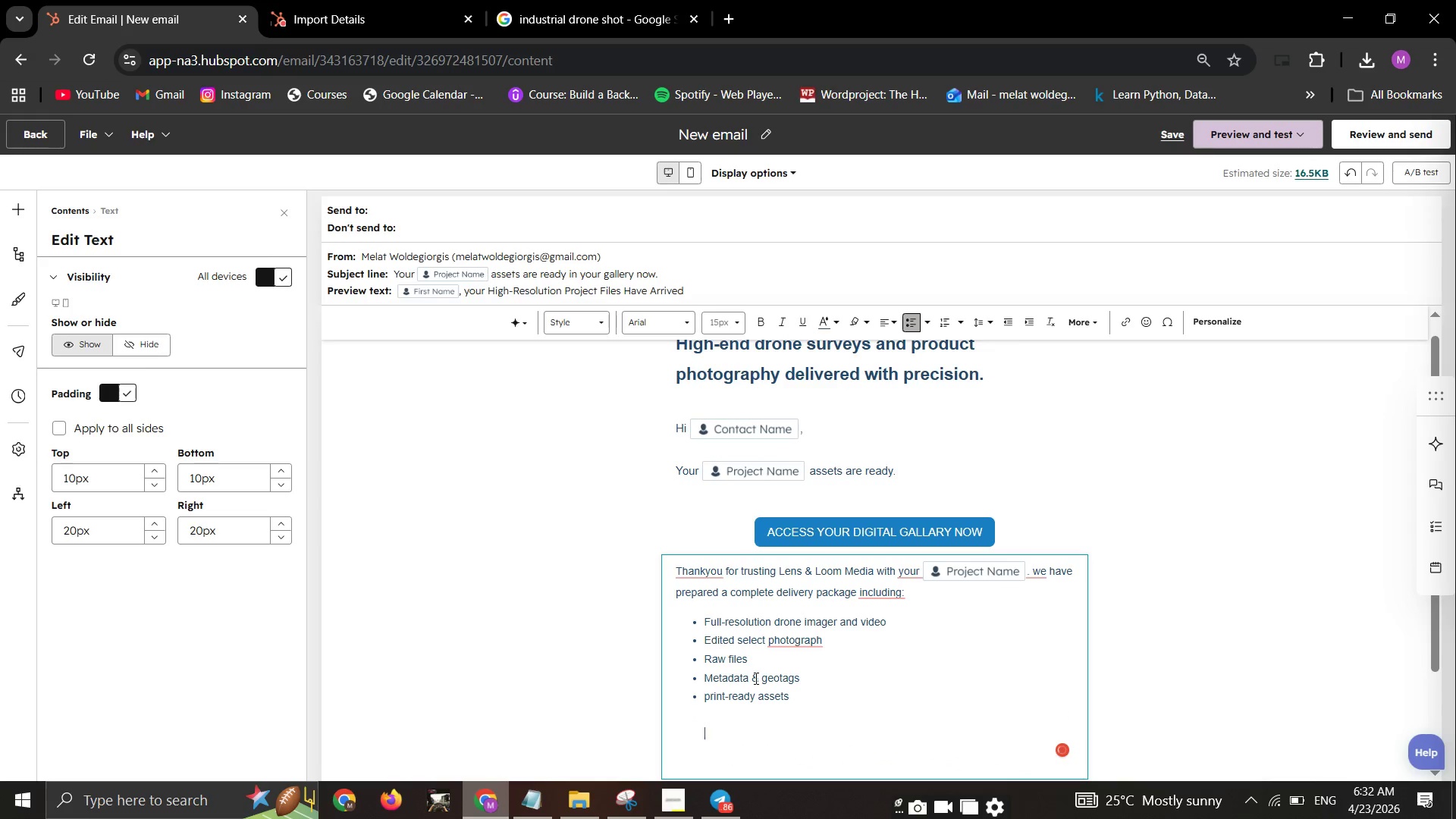 
key(Backspace)
 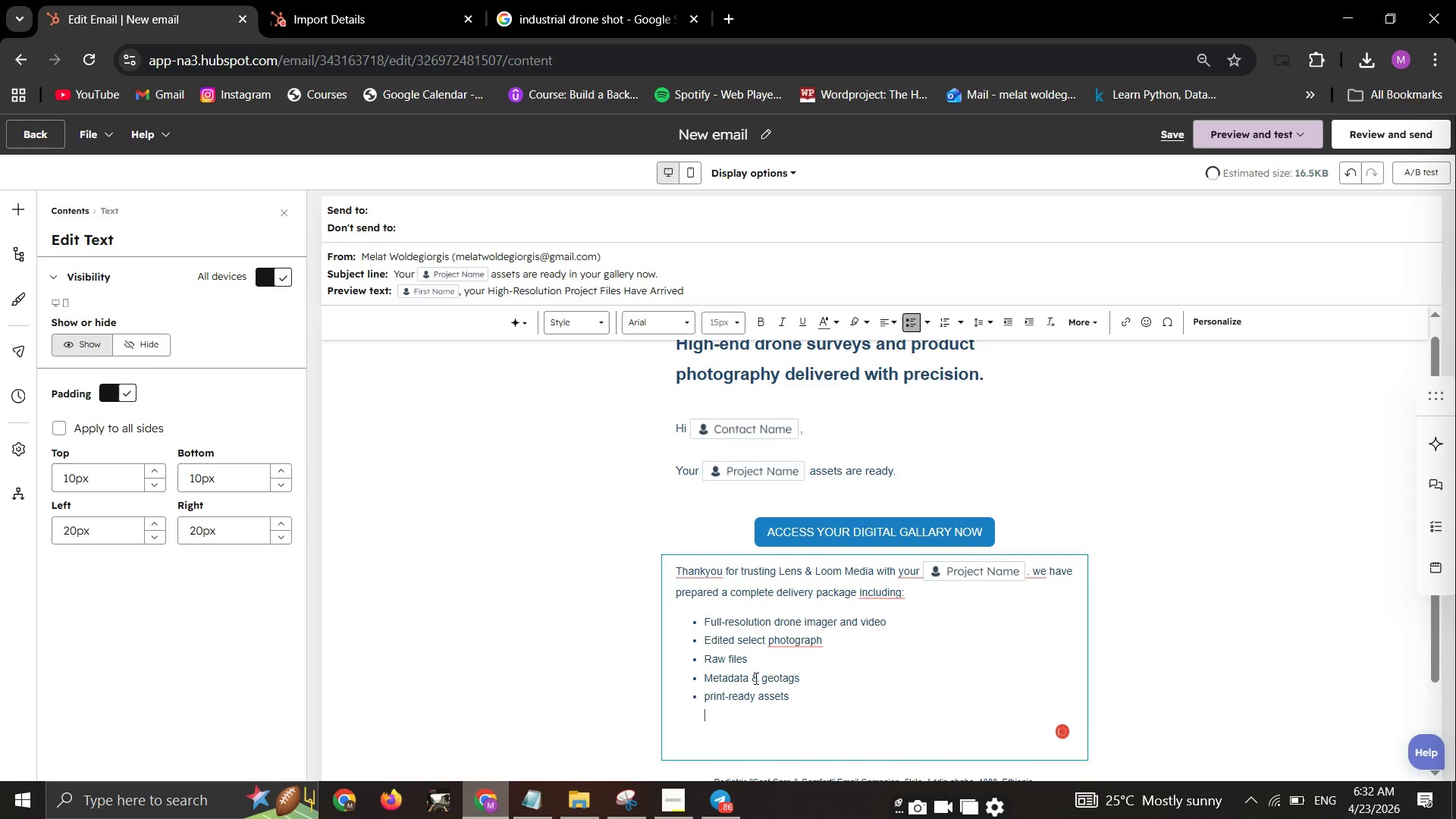 
key(Backspace)
 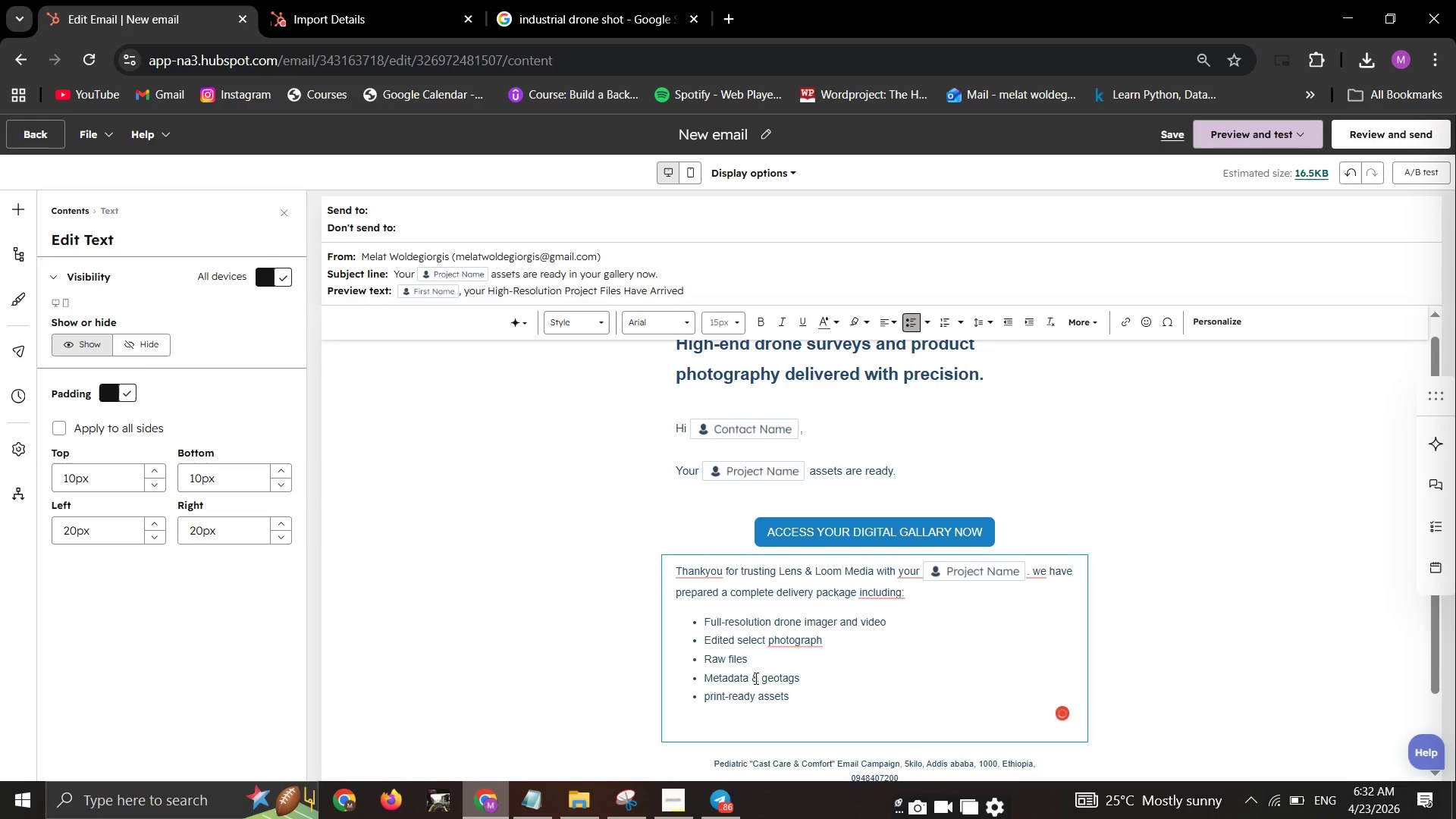 
key(Enter)
 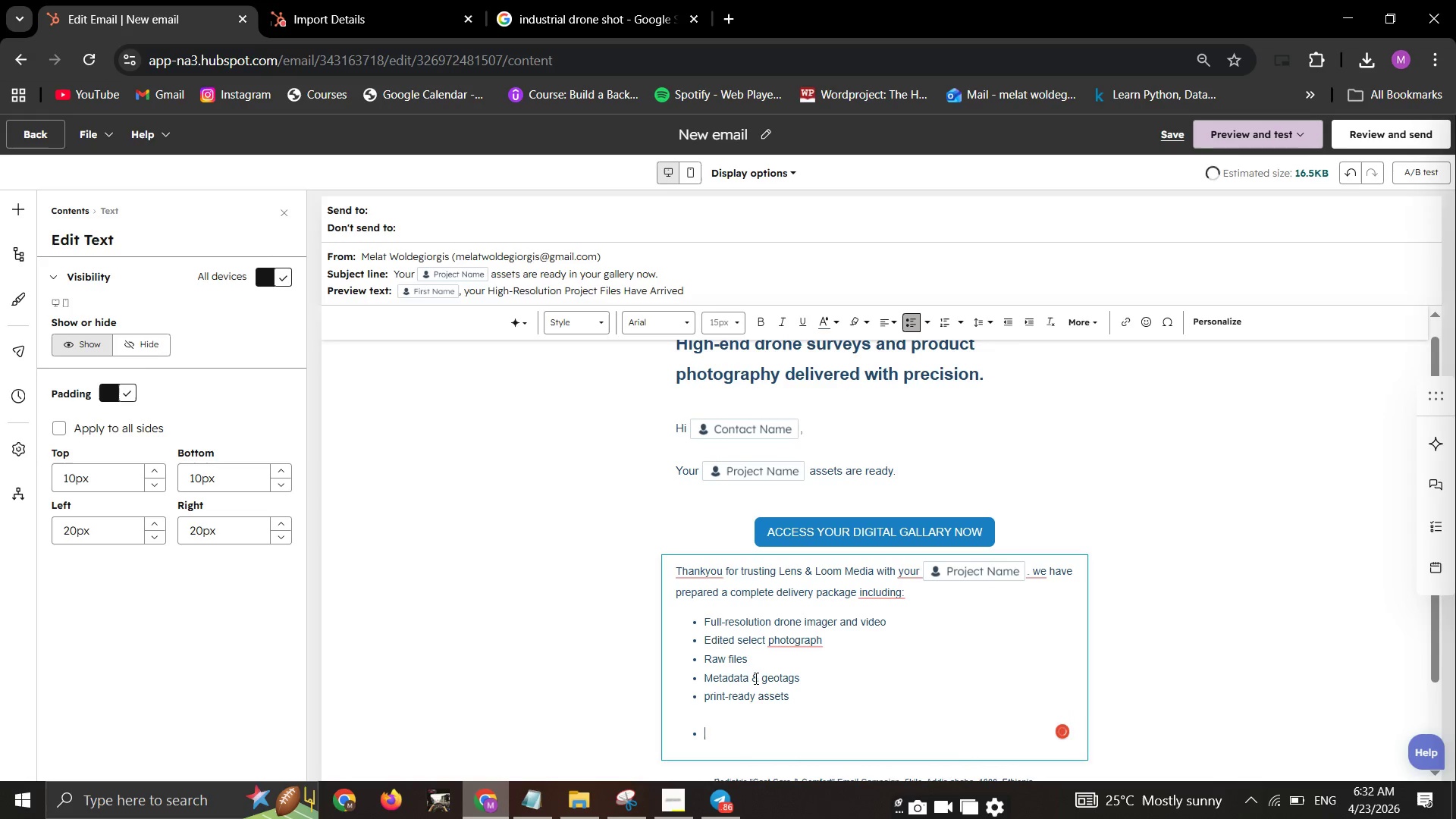 
key(Backspace)
 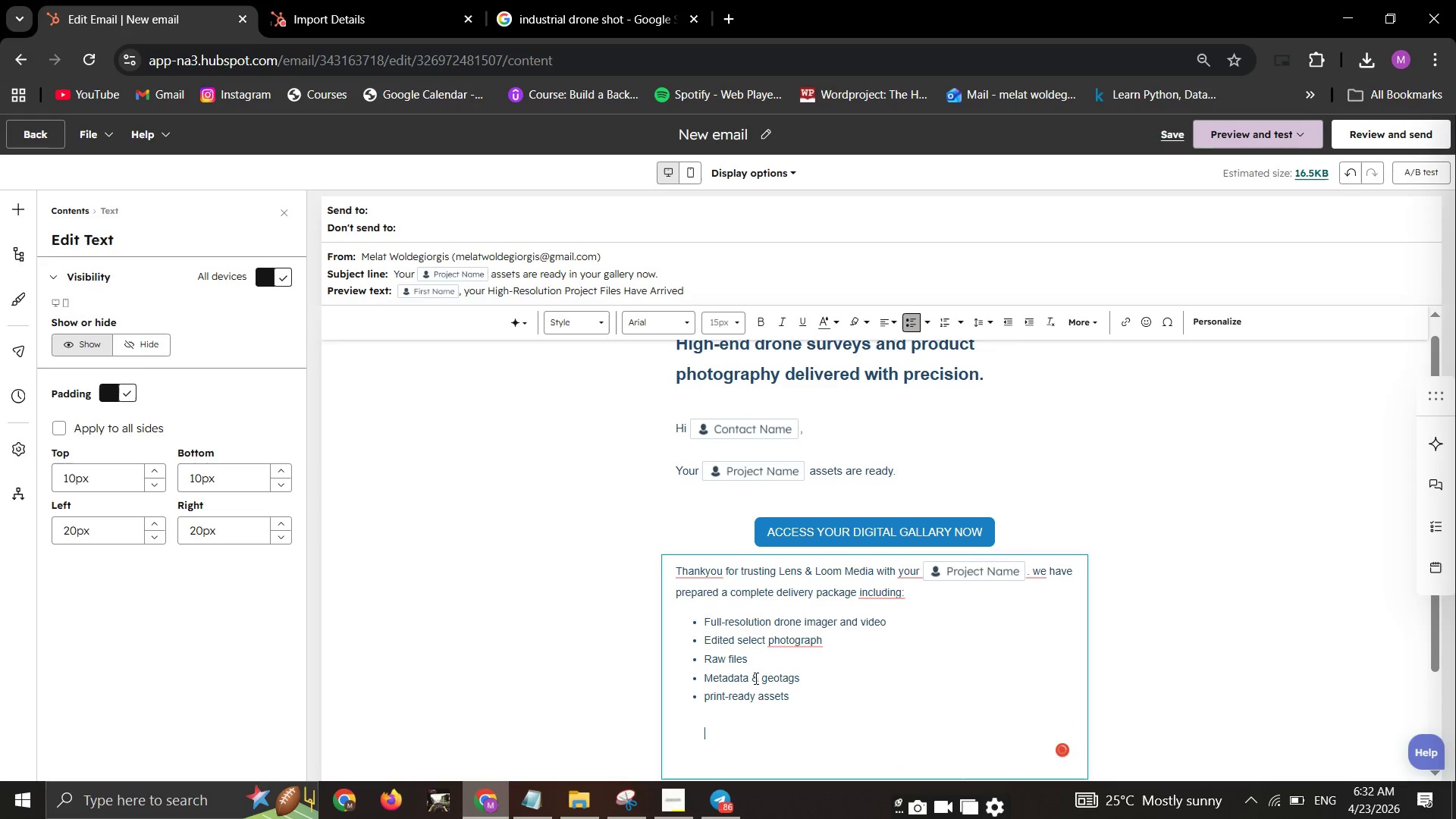 
key(Backspace)
 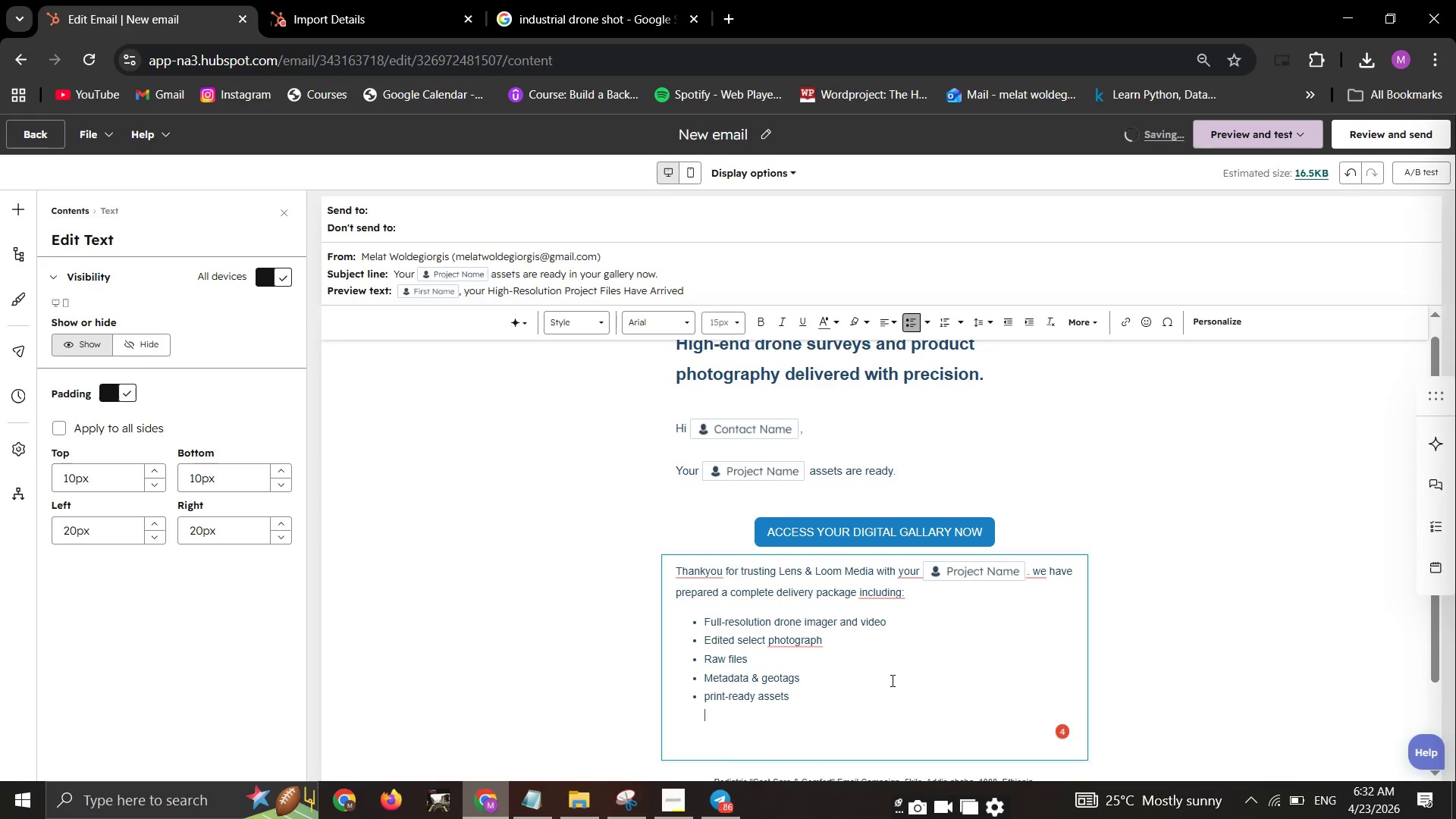 
left_click([910, 323])
 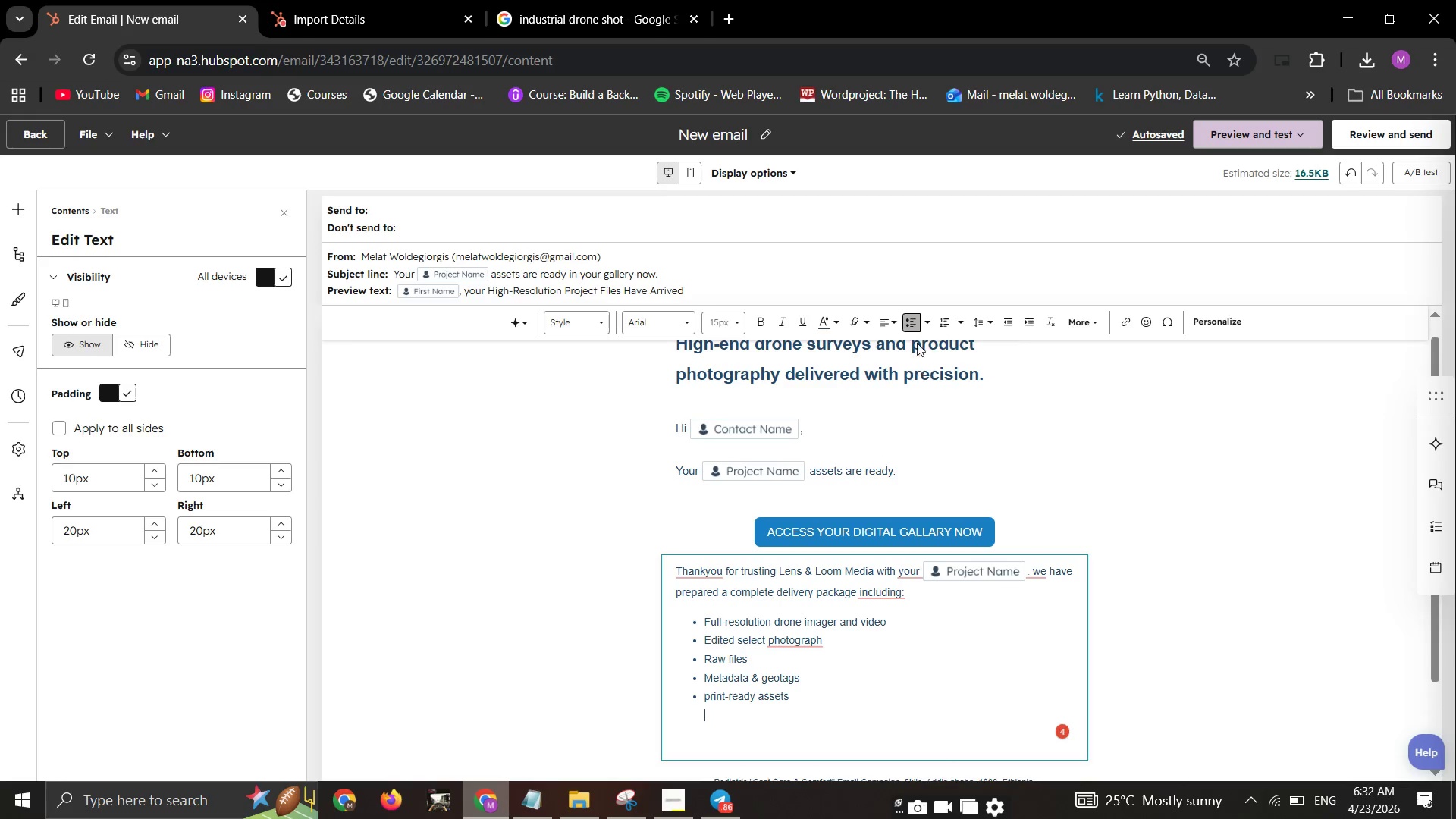 
left_click([908, 324])
 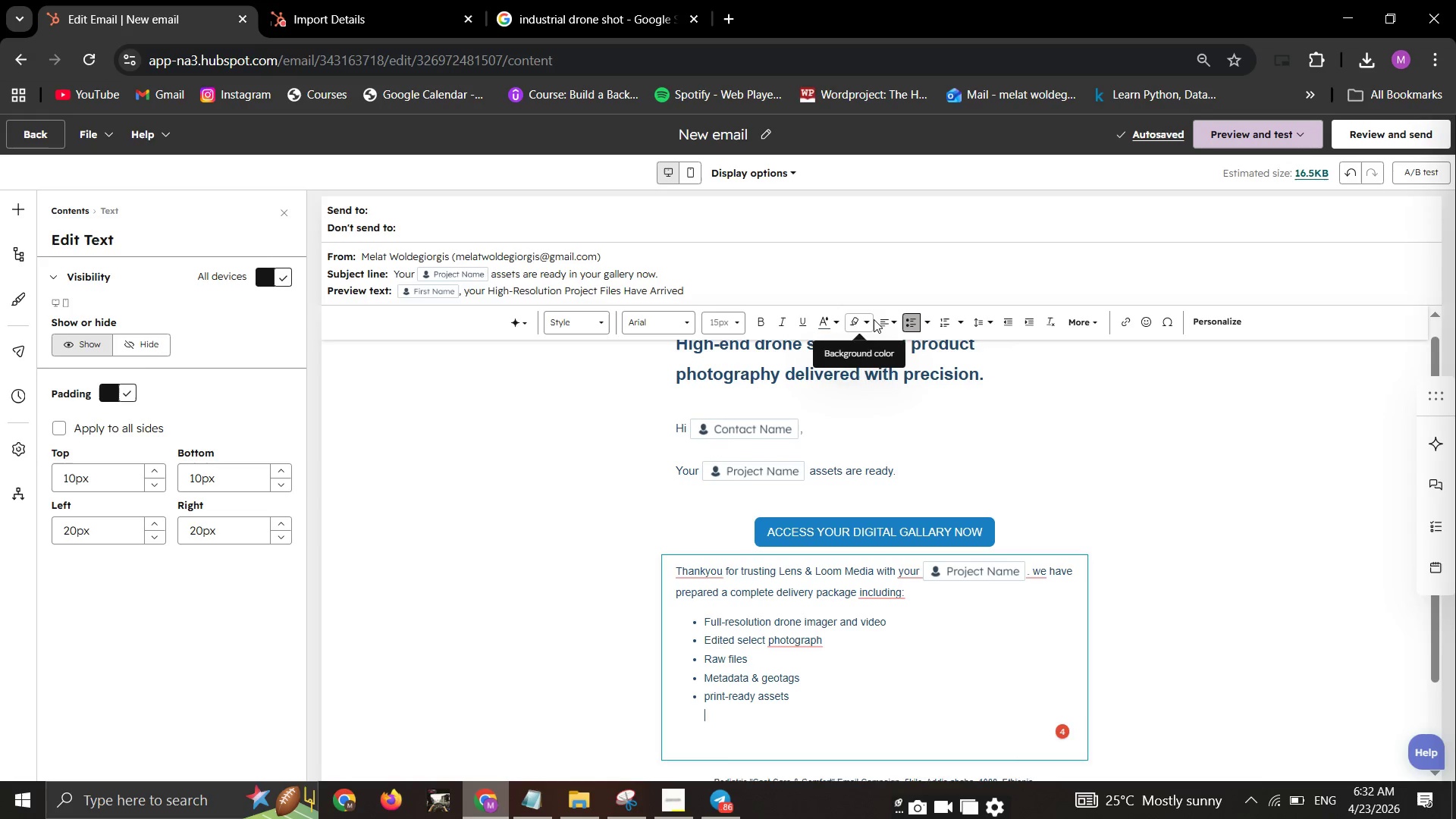 
left_click([874, 319])
 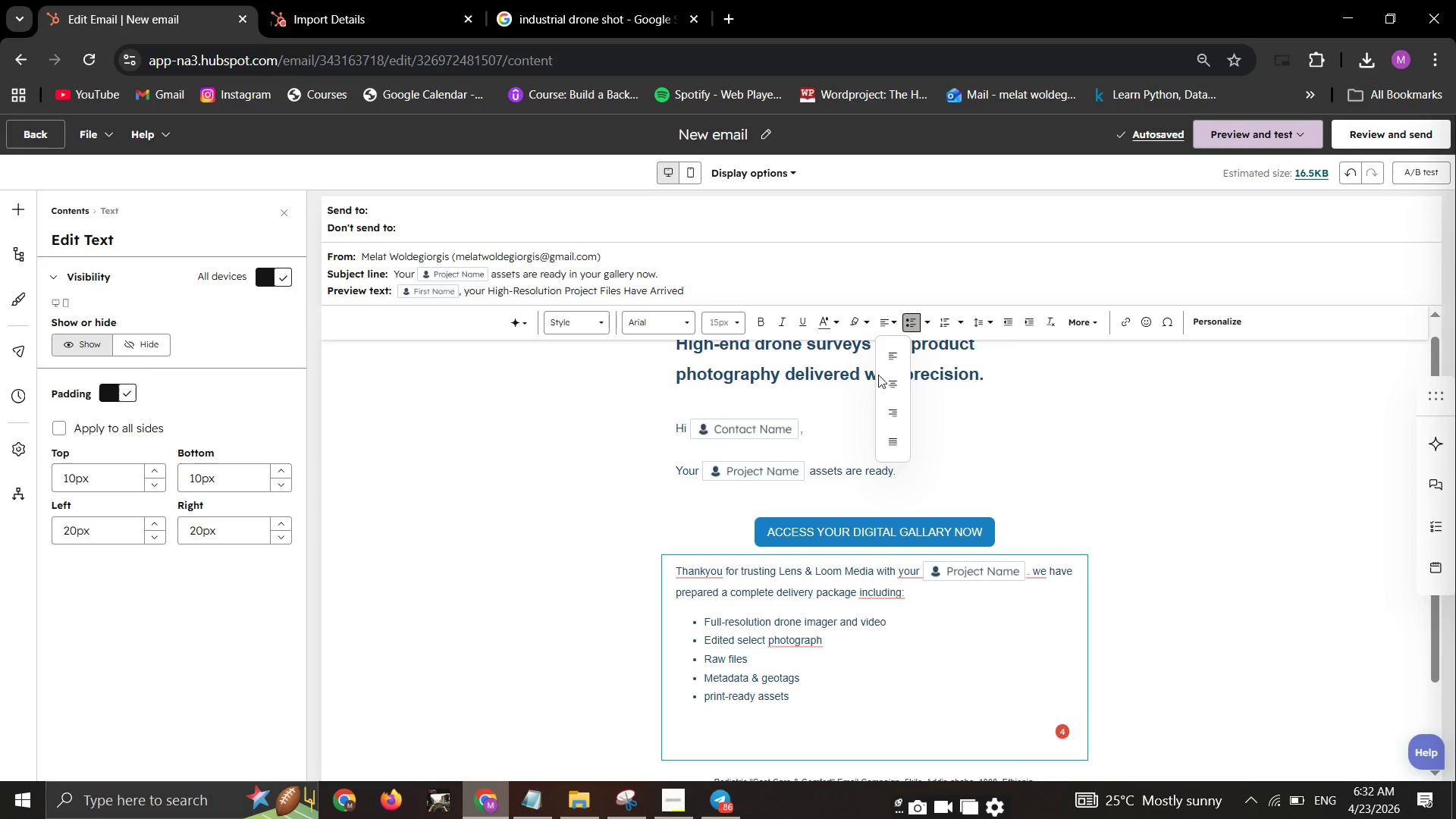 
left_click([889, 350])
 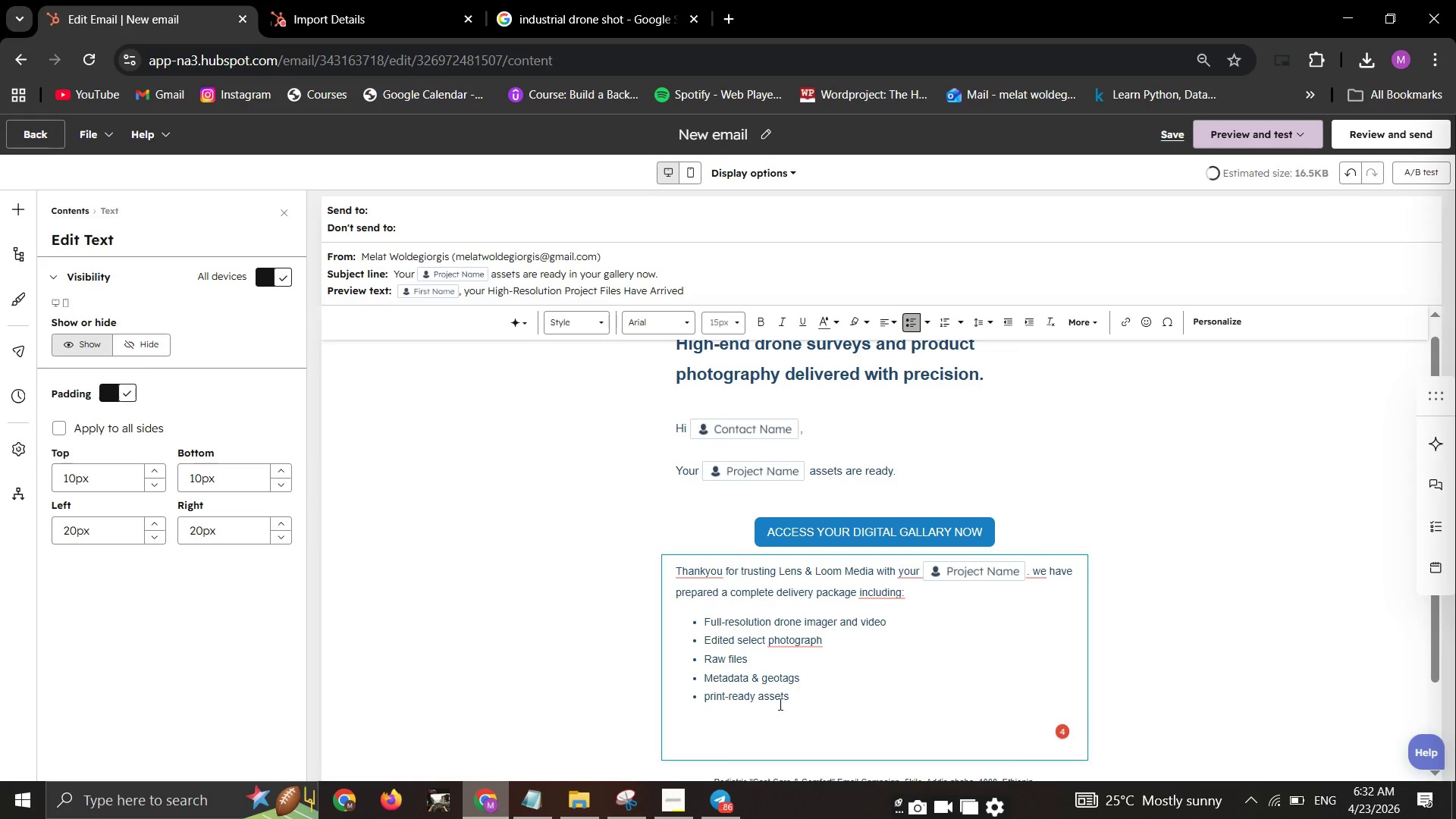 
left_click([776, 708])
 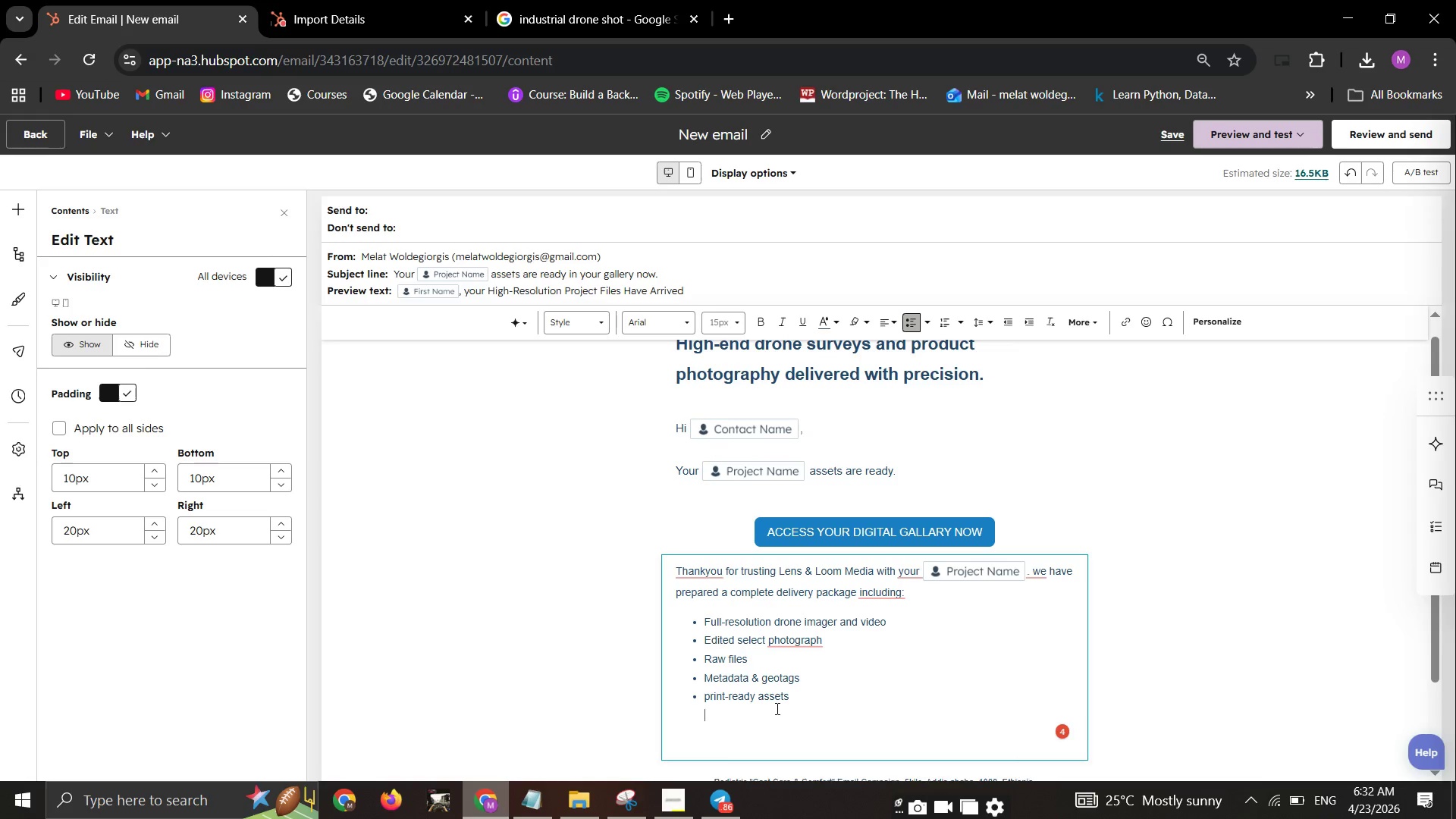 
key(Backspace)
 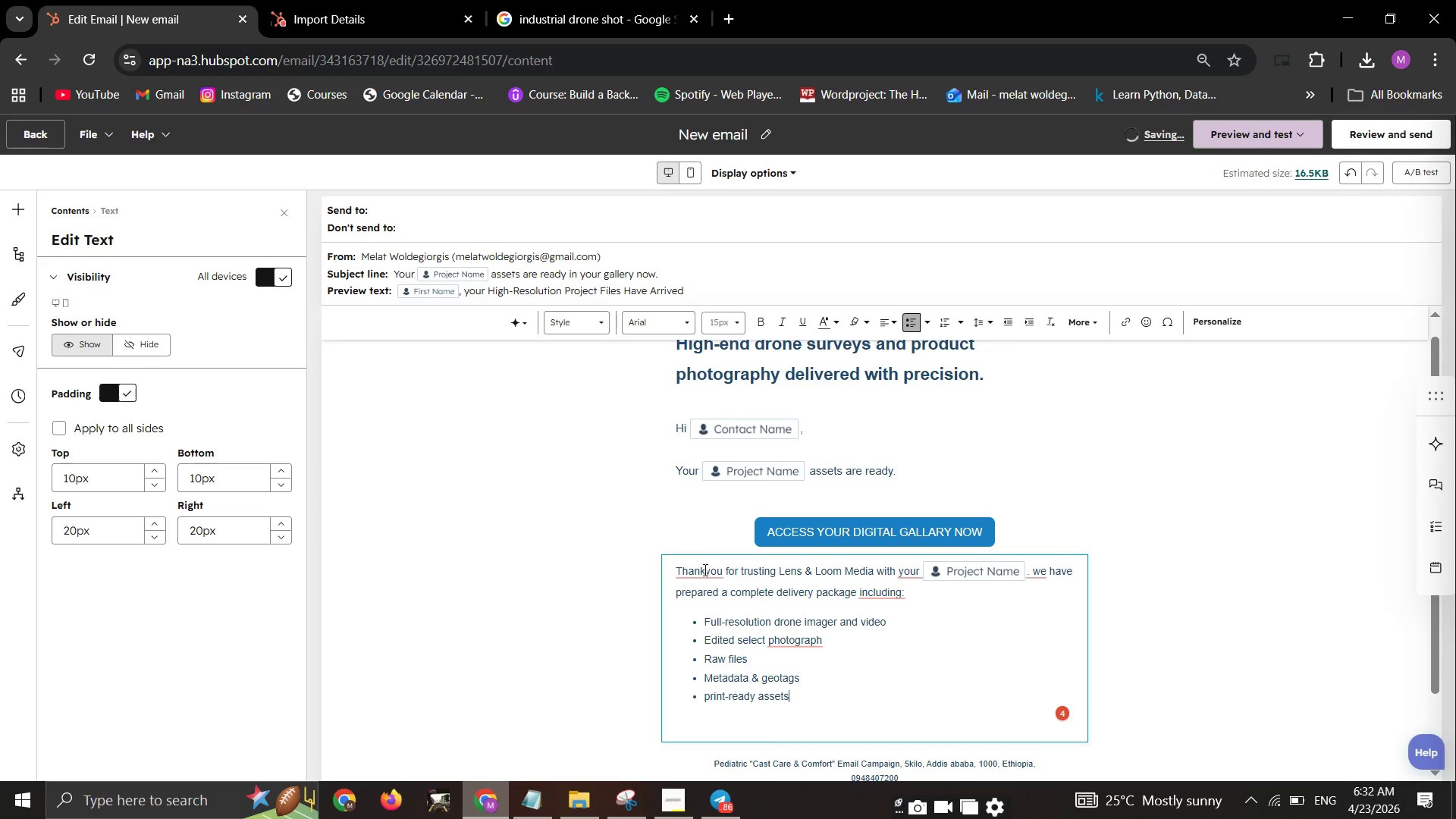 
left_click([746, 617])
 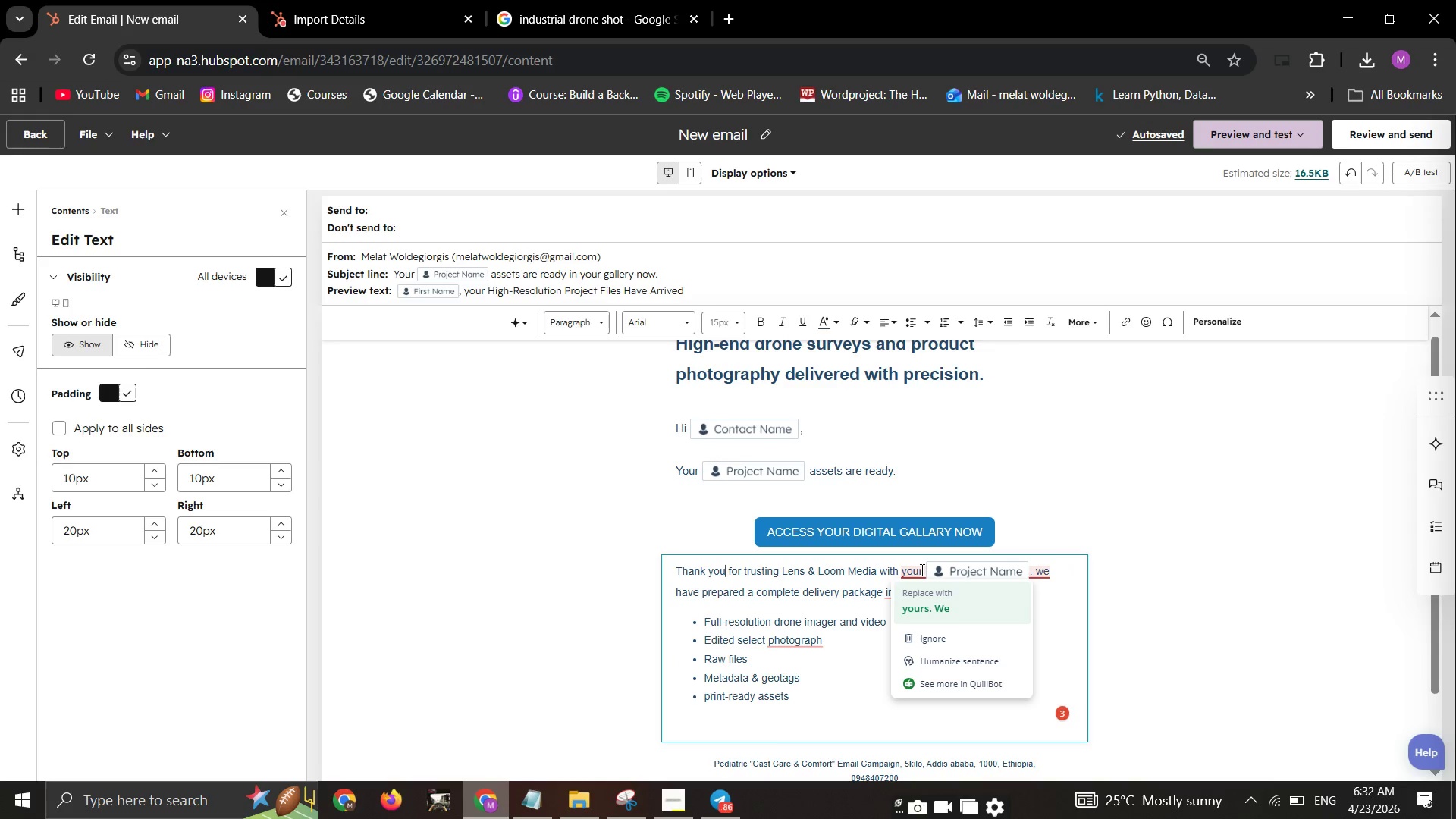 
wait(10.56)
 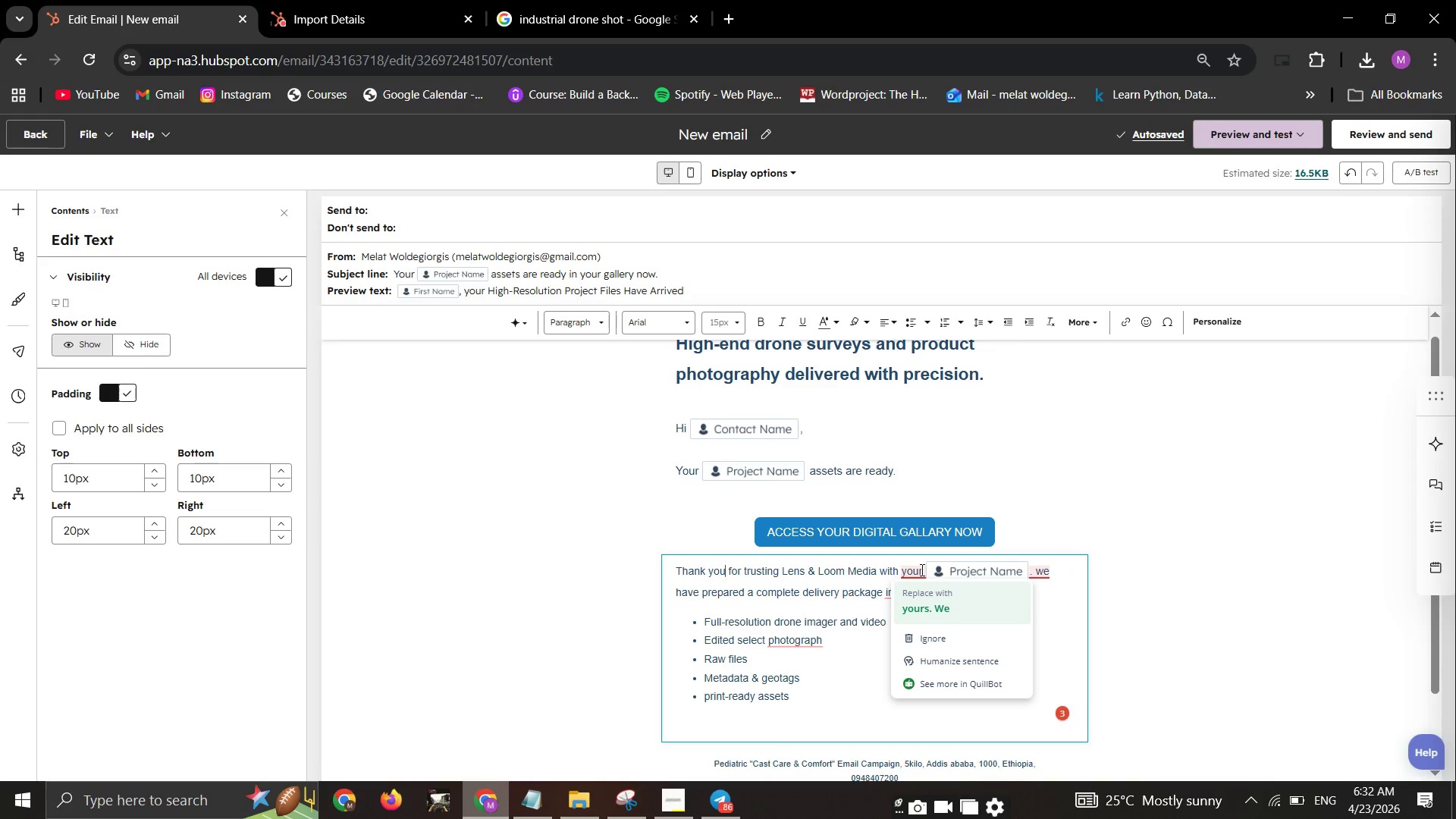 
left_click([924, 618])
 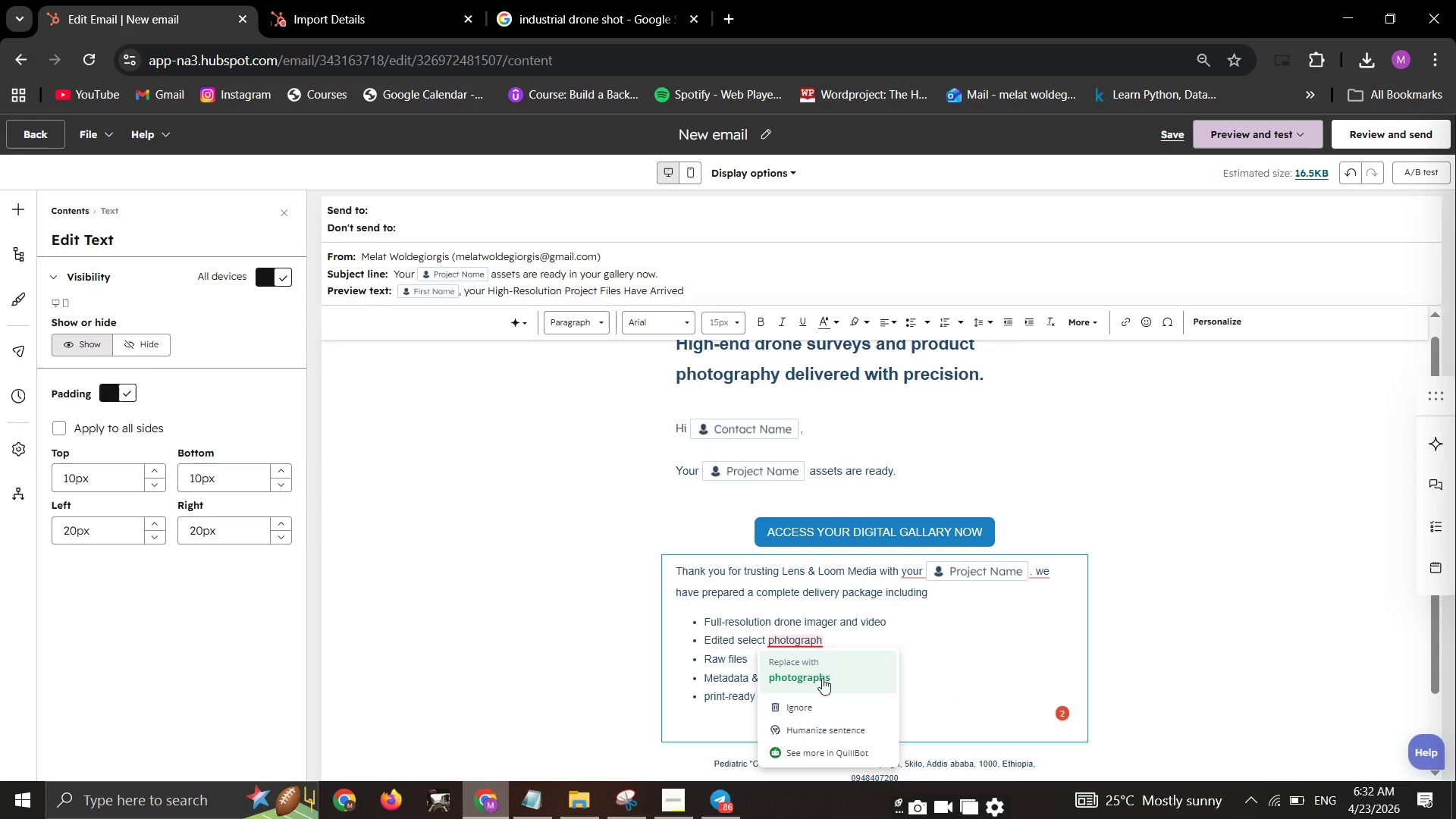 
left_click([834, 686])
 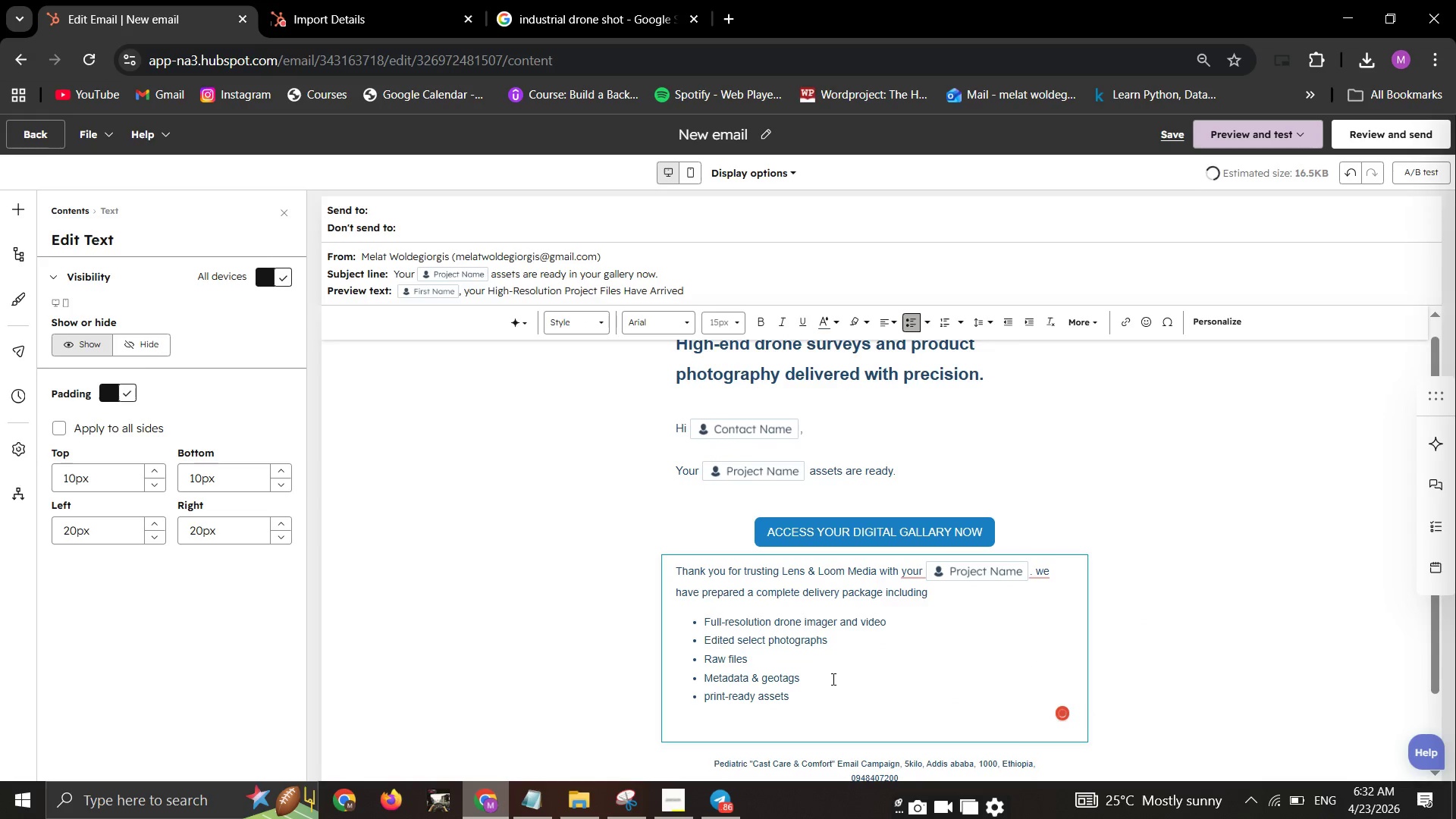 
scroll: coordinate [868, 654], scroll_direction: none, amount: 0.0
 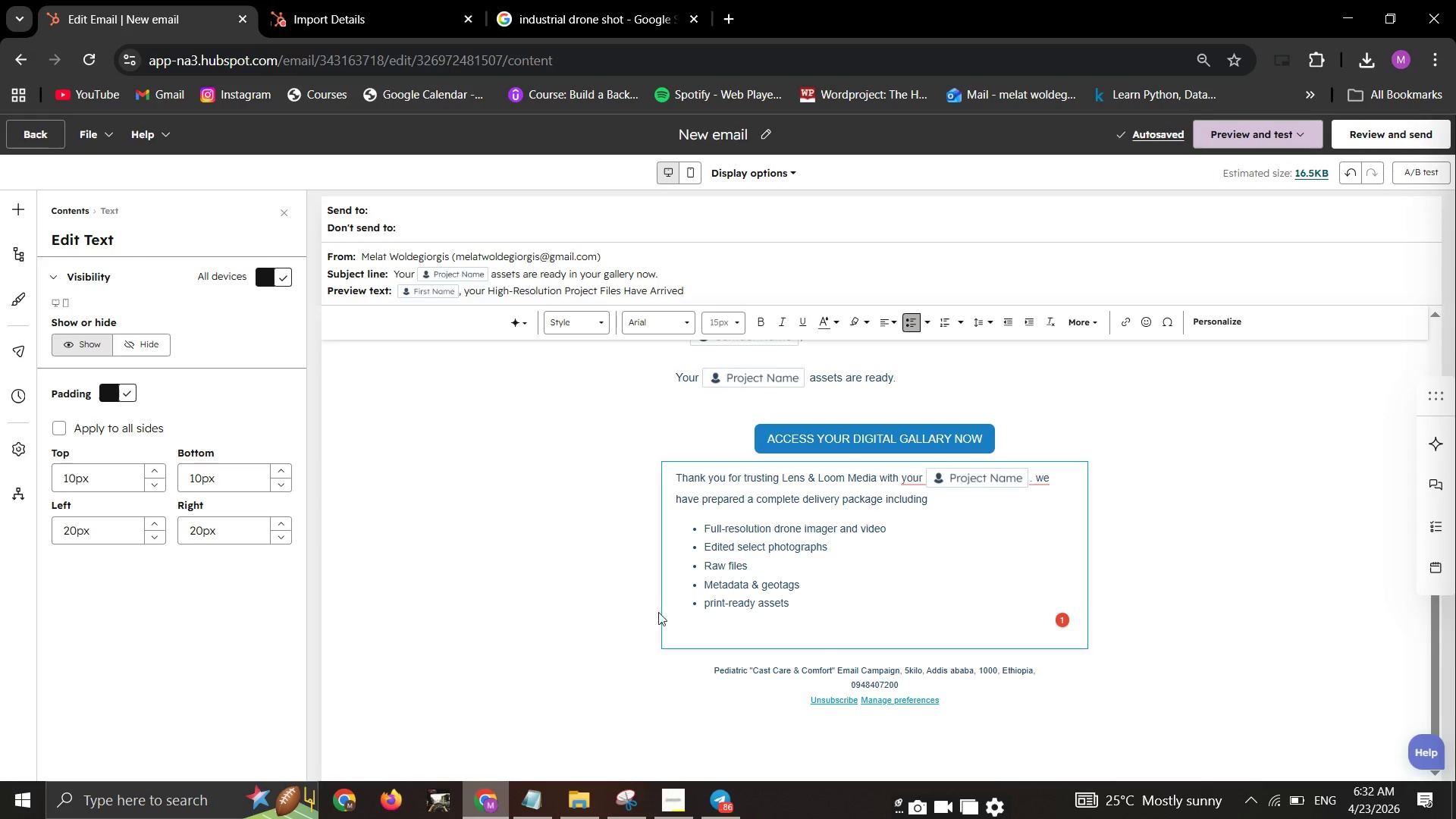 
wait(7.11)
 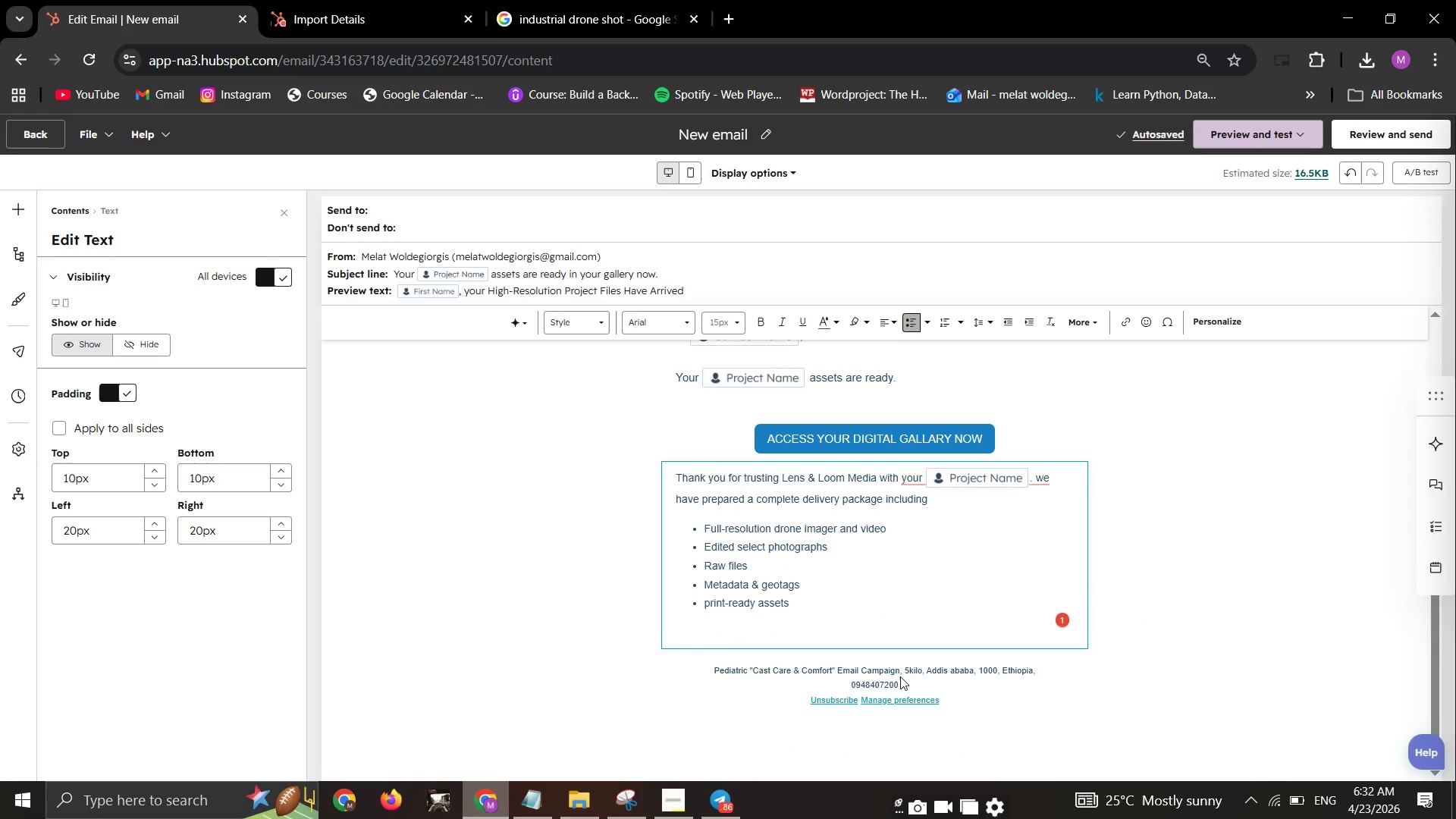 
left_click([665, 806])